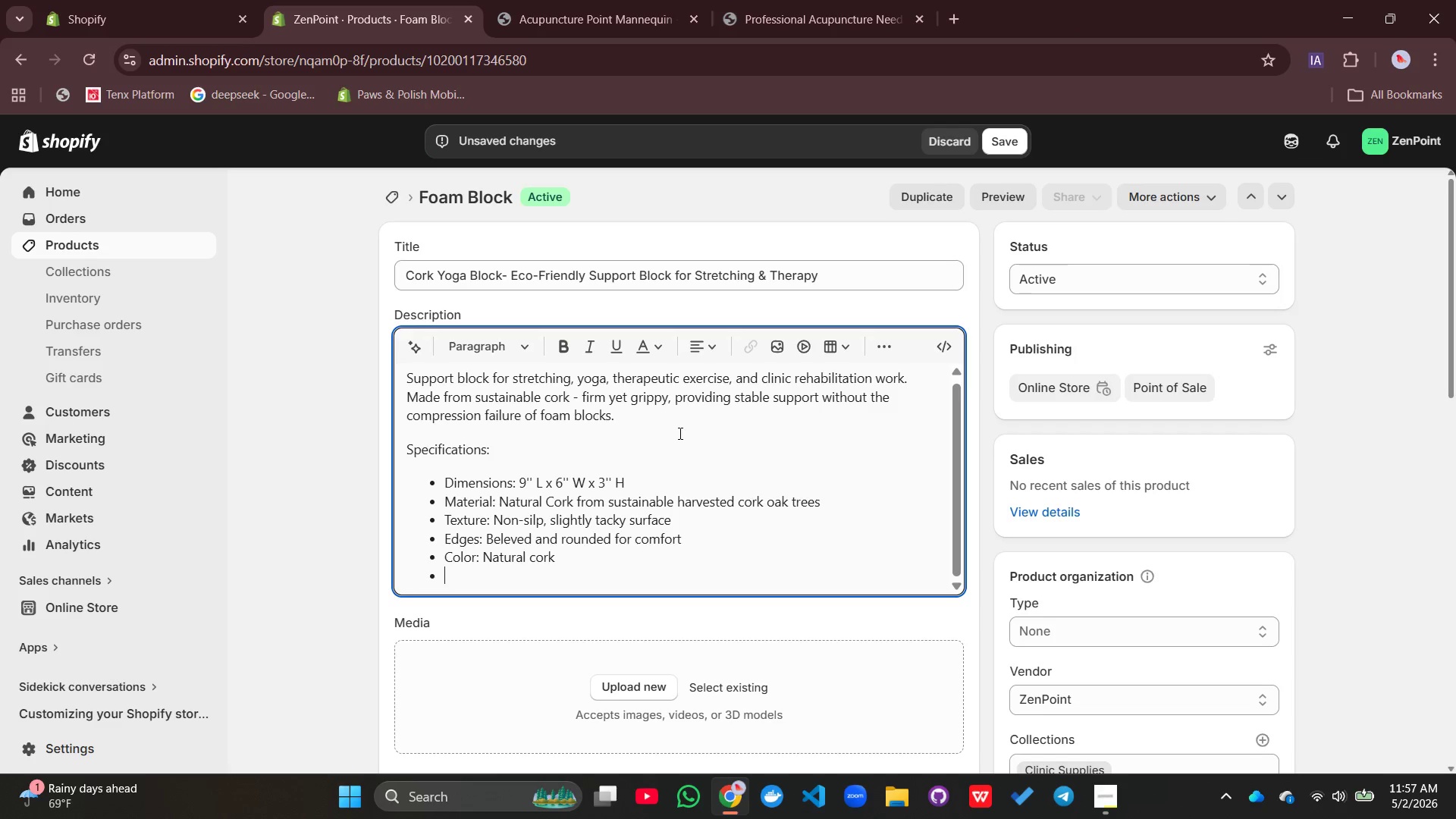 
type(Weight: 1.2 I)
key(Backspace)
type(lbs)
 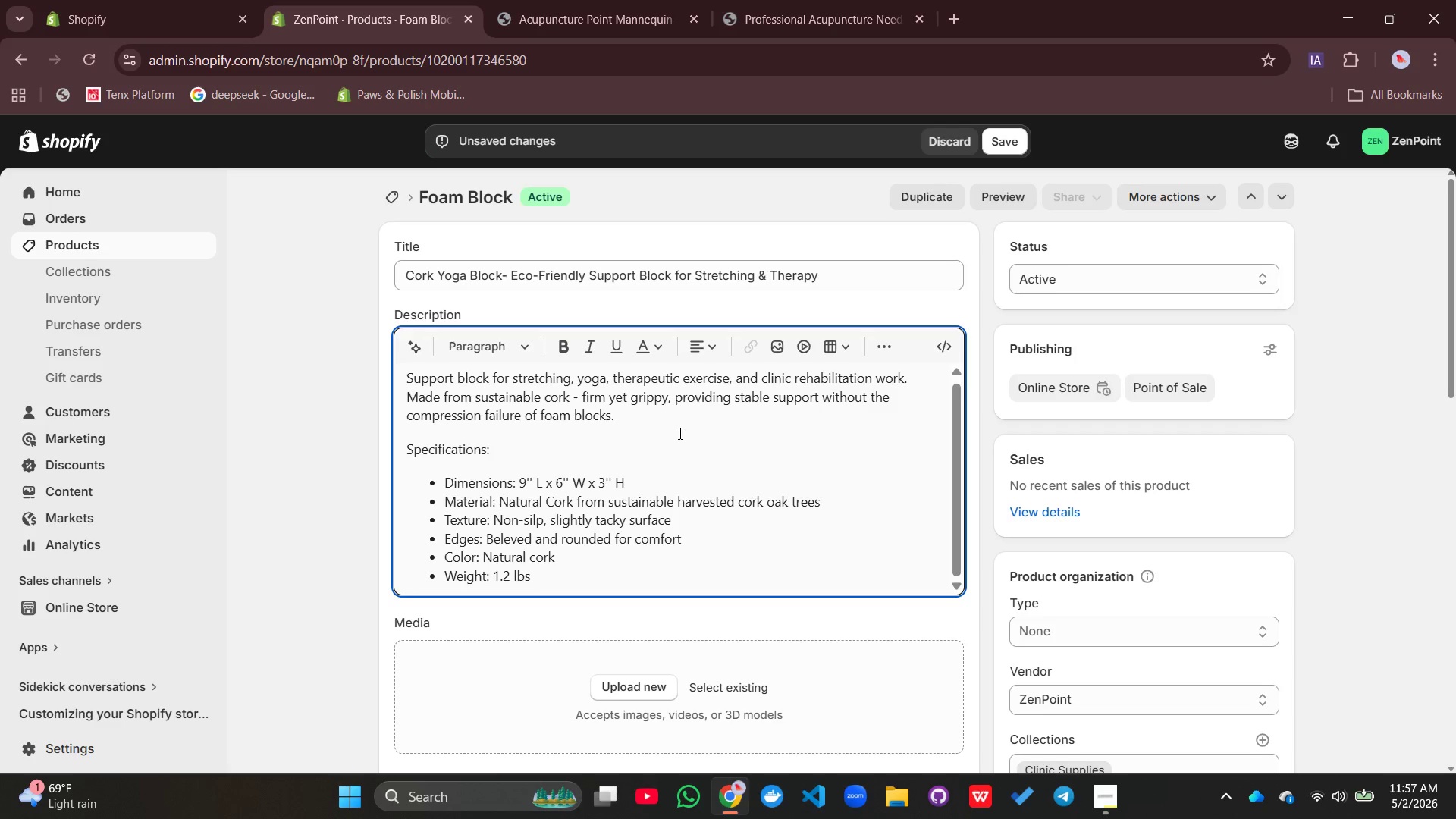 
key(Enter)
 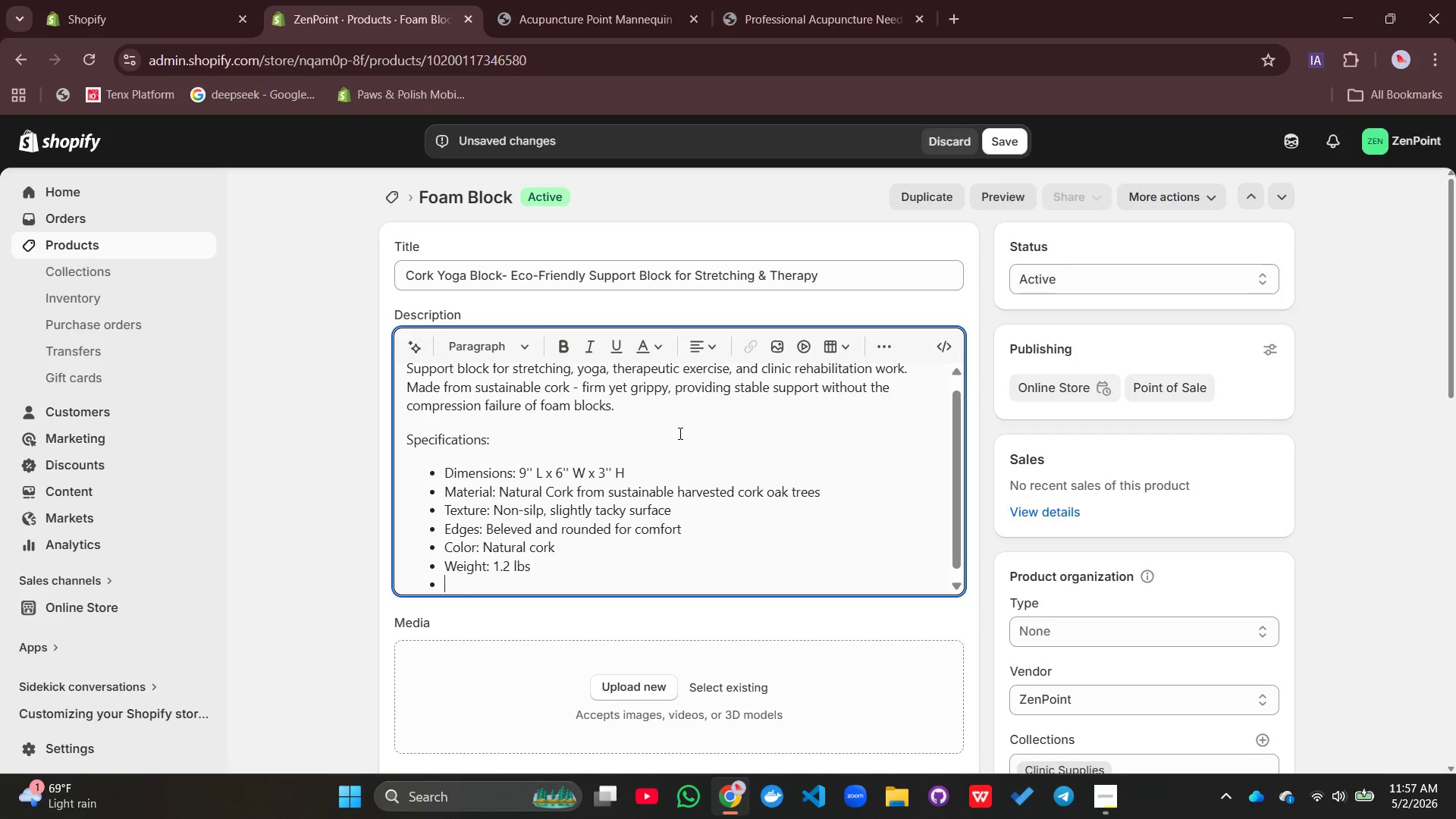 
wait(8.14)
 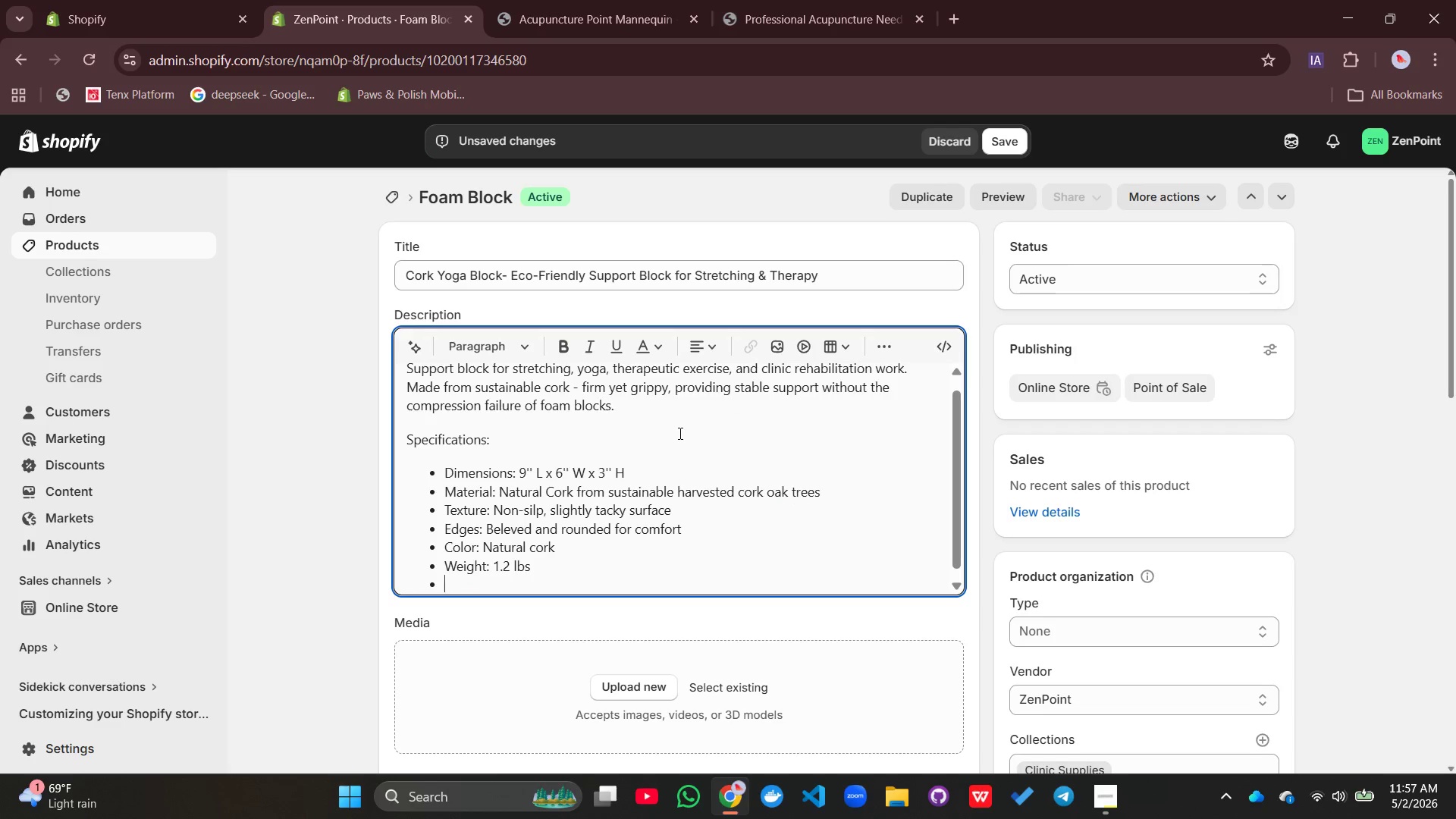 
type(Clinical applications:)
 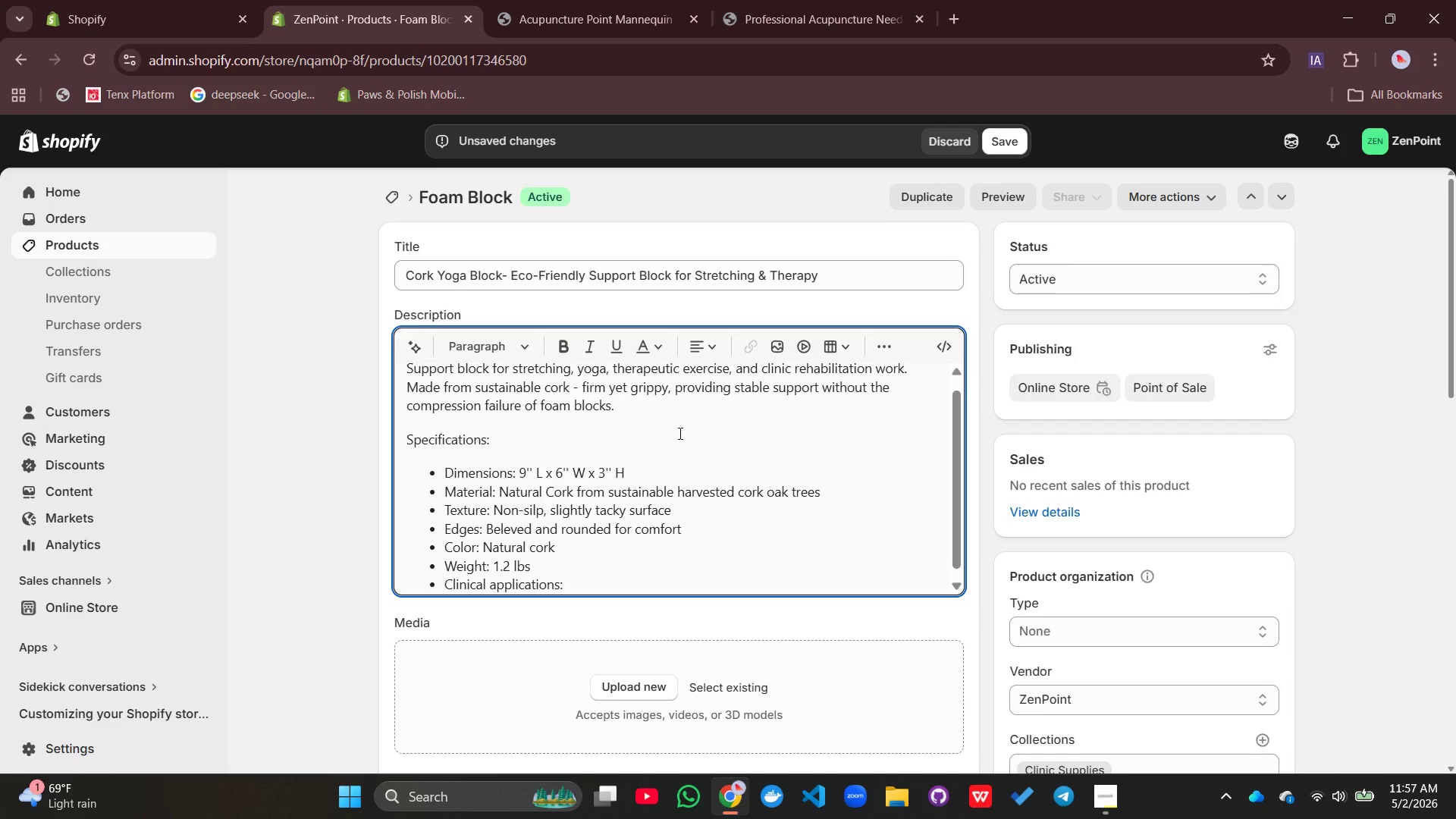 
left_click([883, 340])
 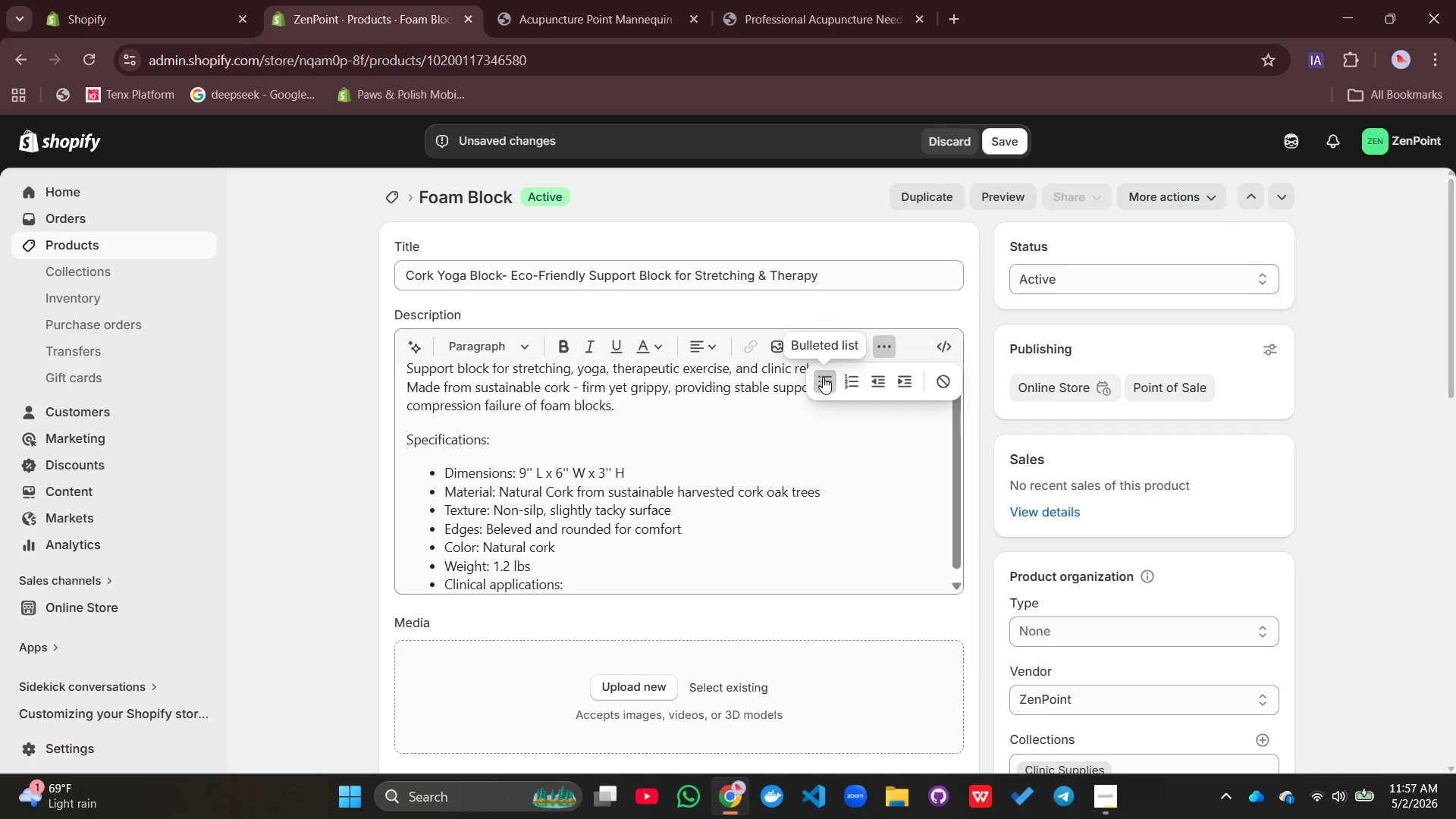 
left_click([823, 378])
 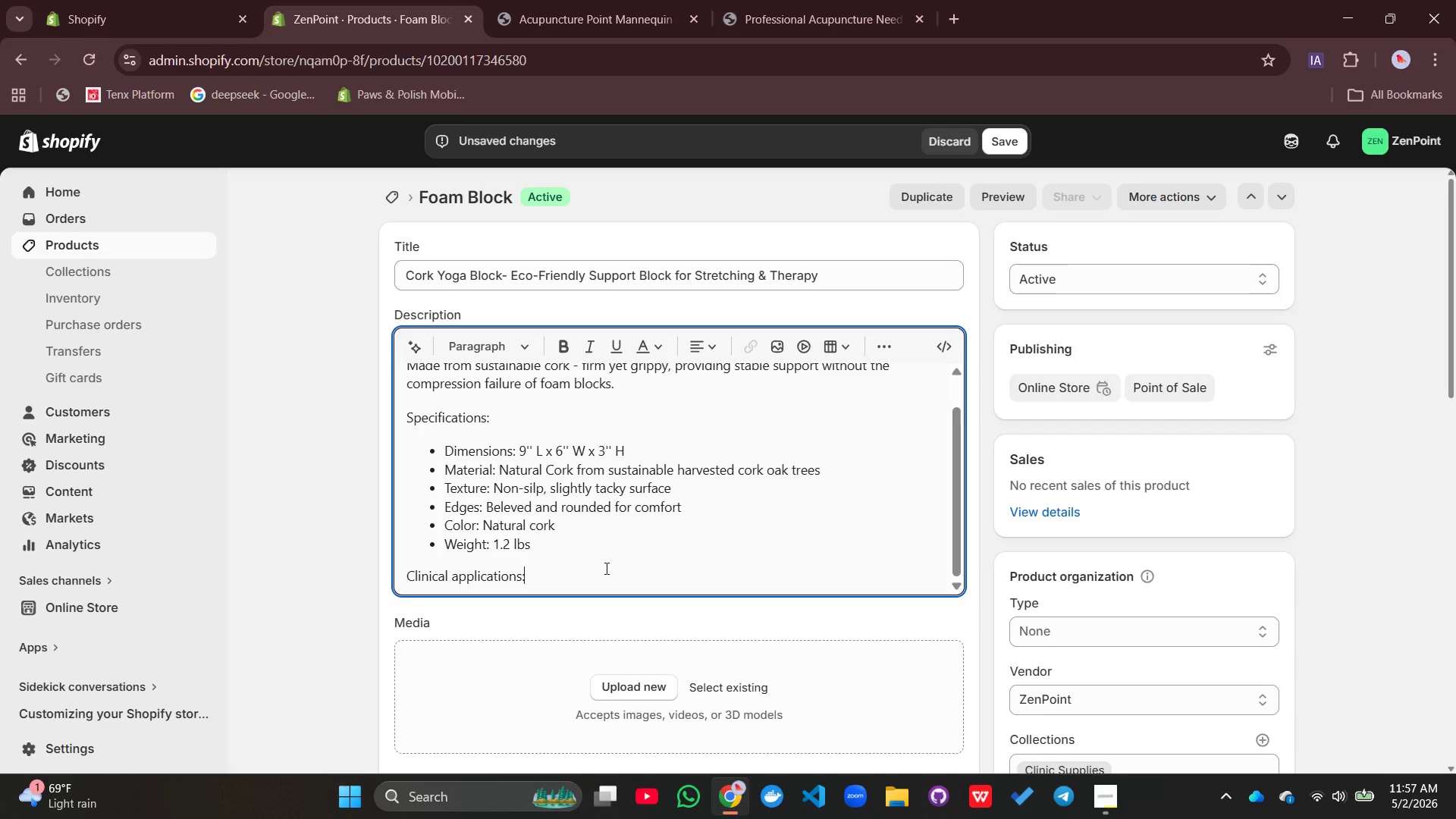 
key(Enter)
 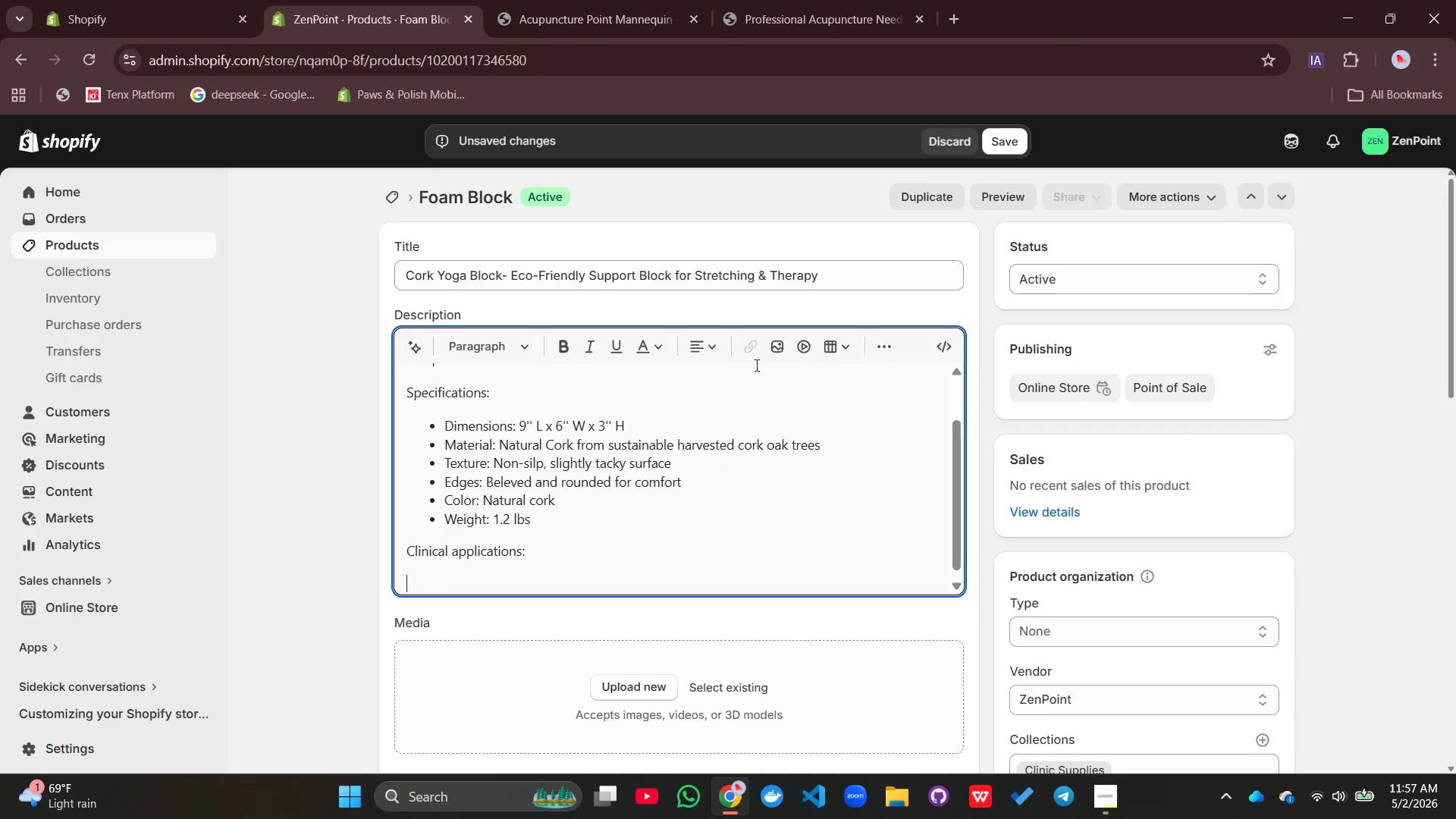 
left_click([886, 343])
 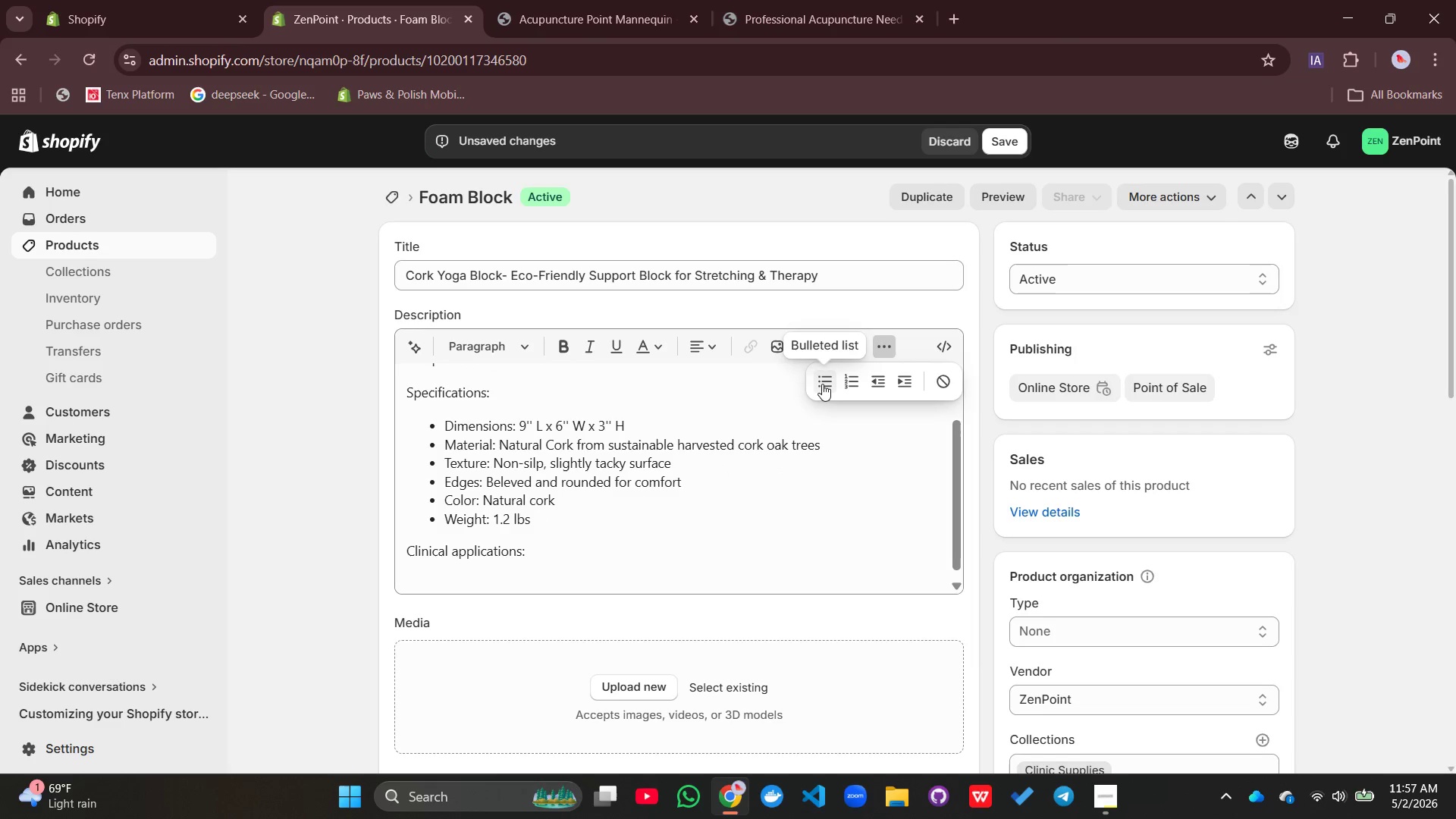 
left_click([822, 384])
 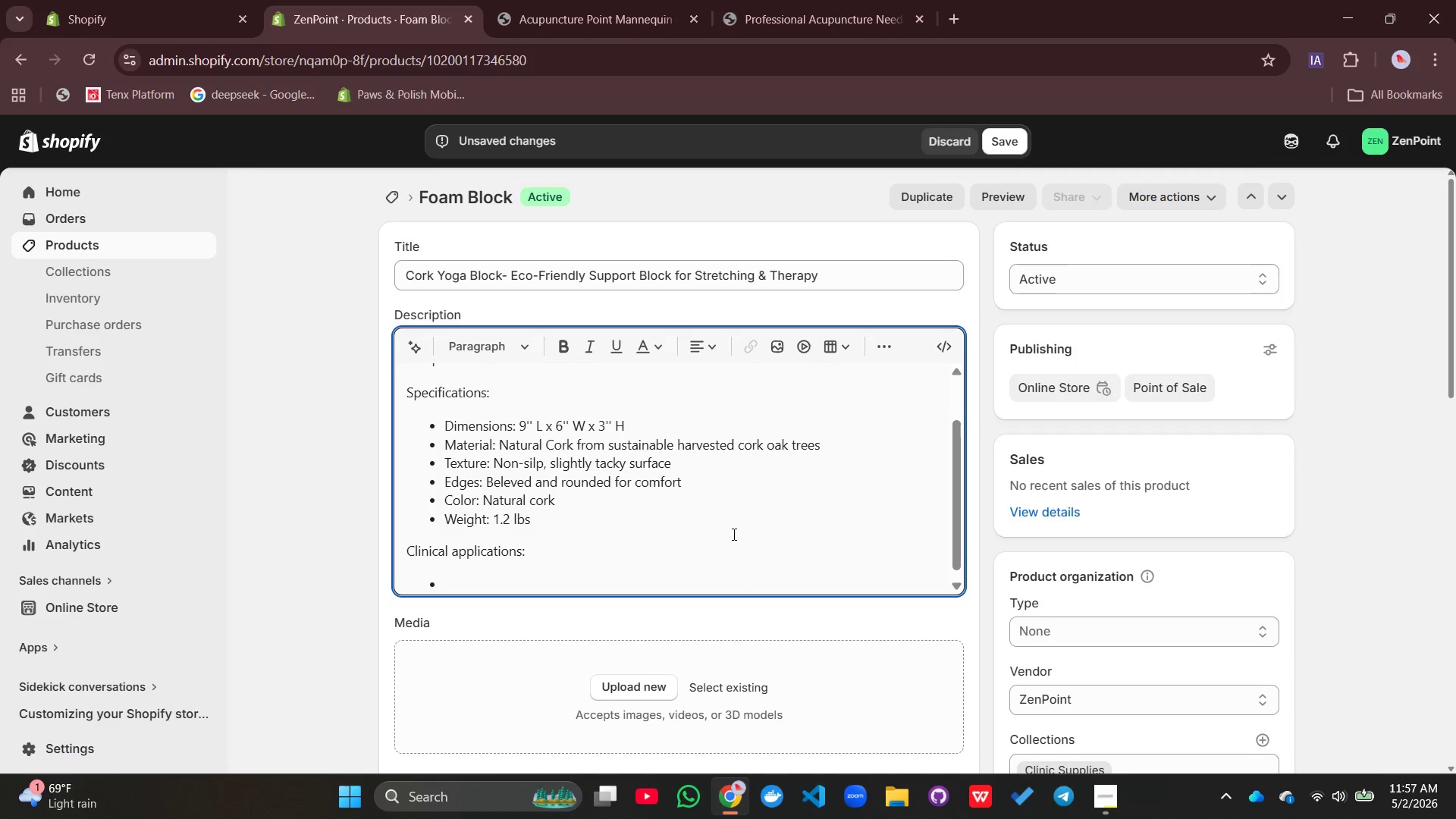 
type(YOga)
key(Backspace)
key(Backspace)
key(Backspace)
type(oga and Pilates)
 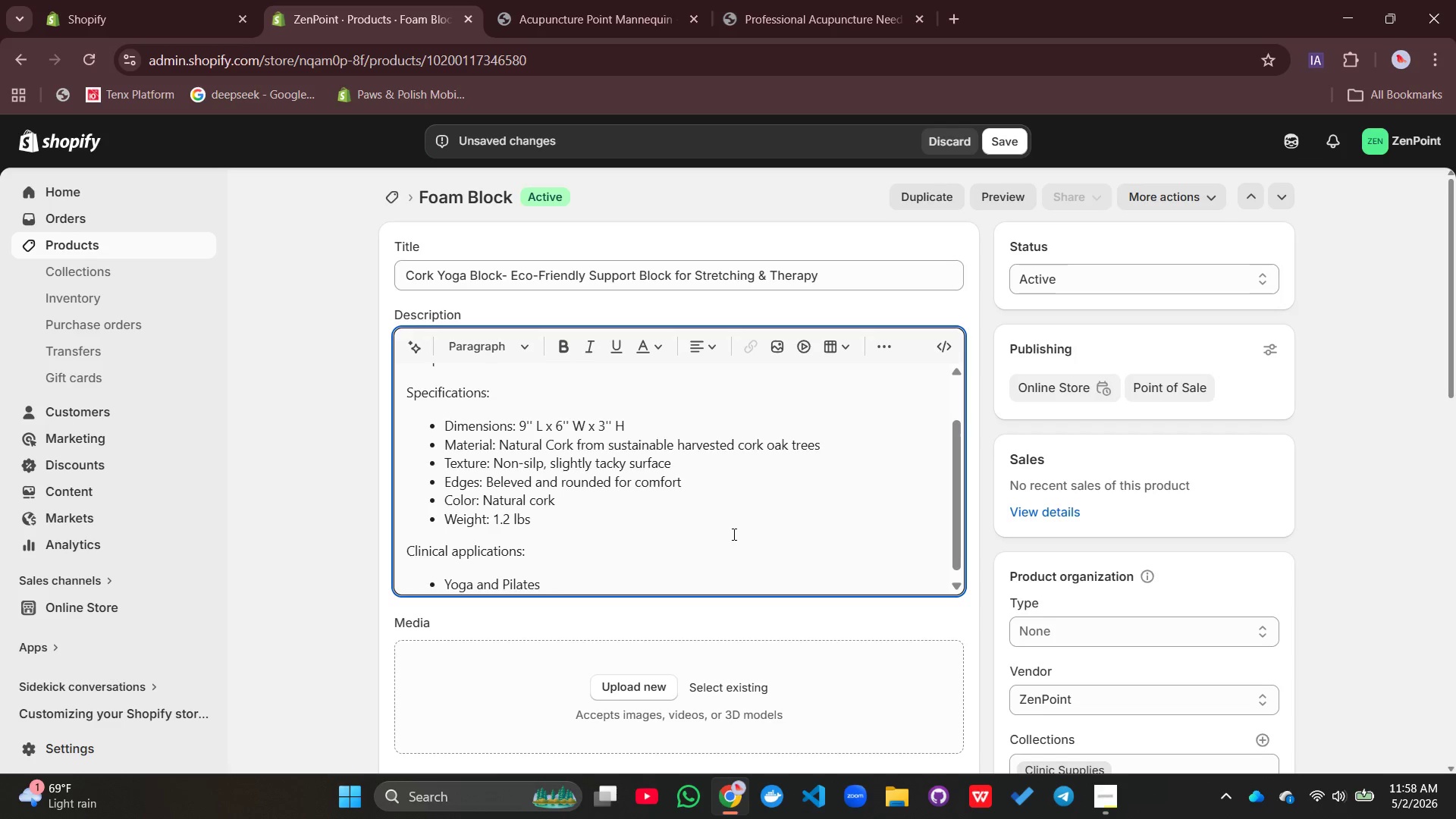 
key(Enter)
 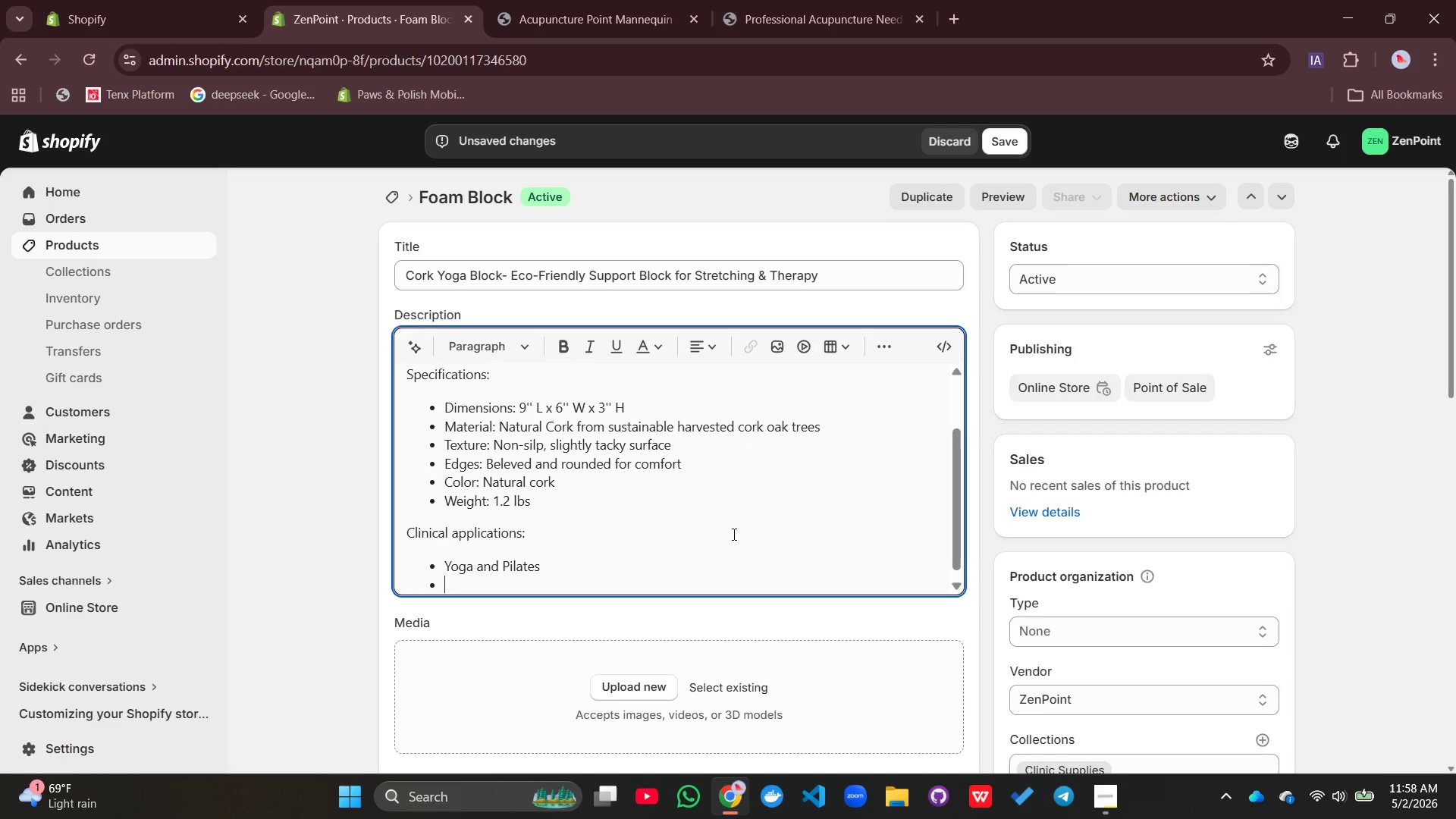 
type(Physica;)
key(Backspace)
type(l therapy exercise)
 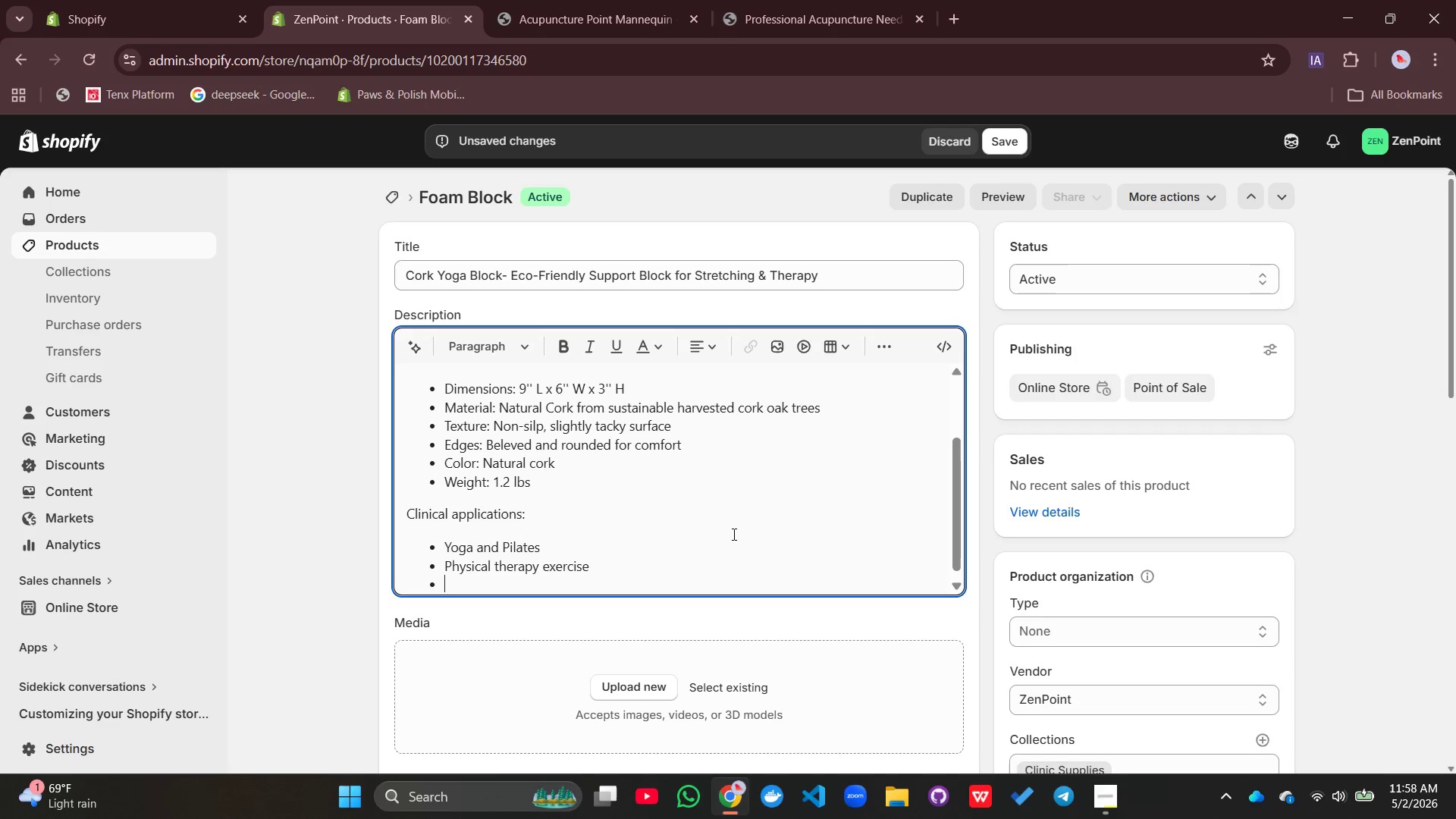 
key(Enter)
 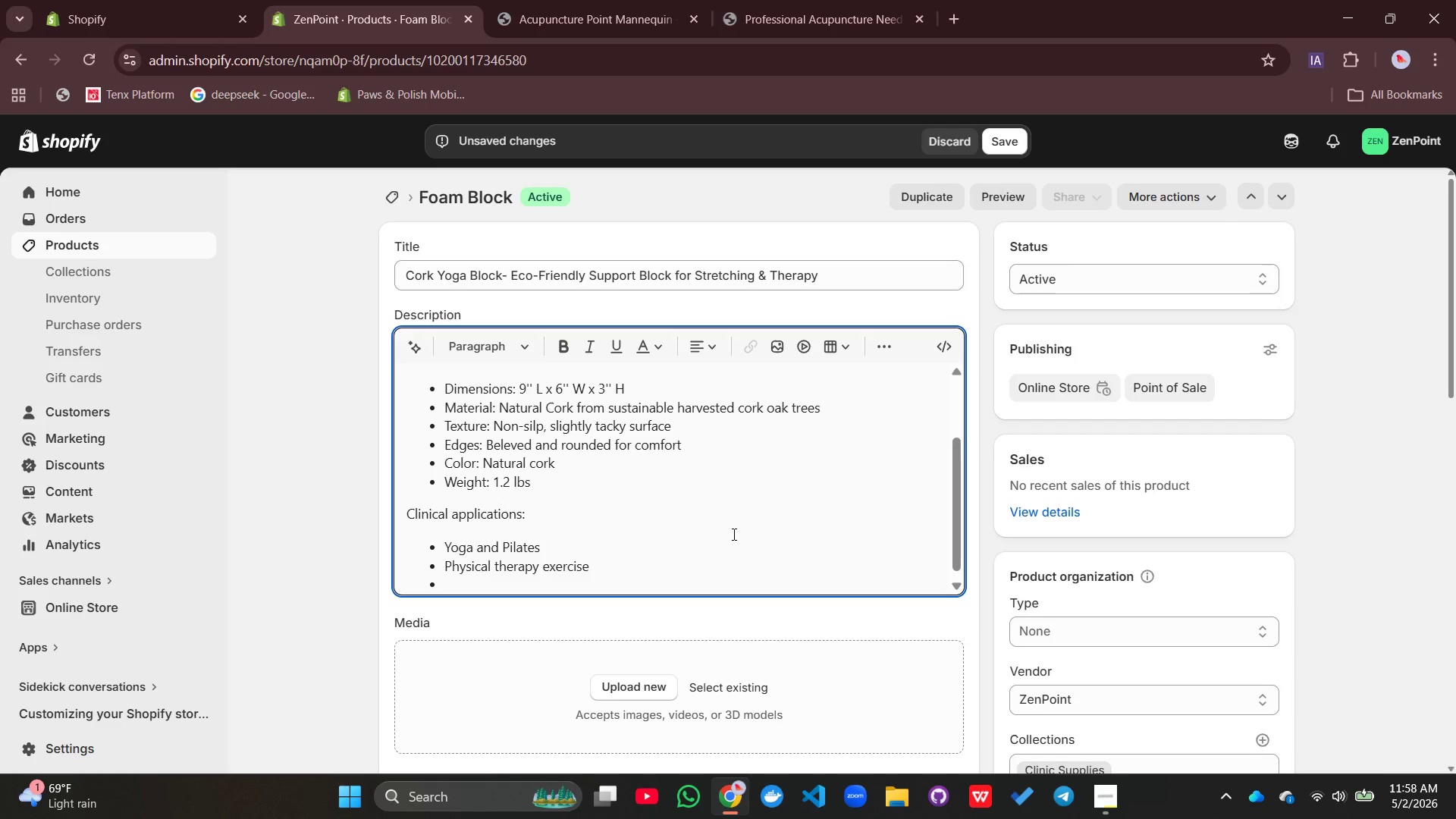 
type(Rehabilitation Streching)
 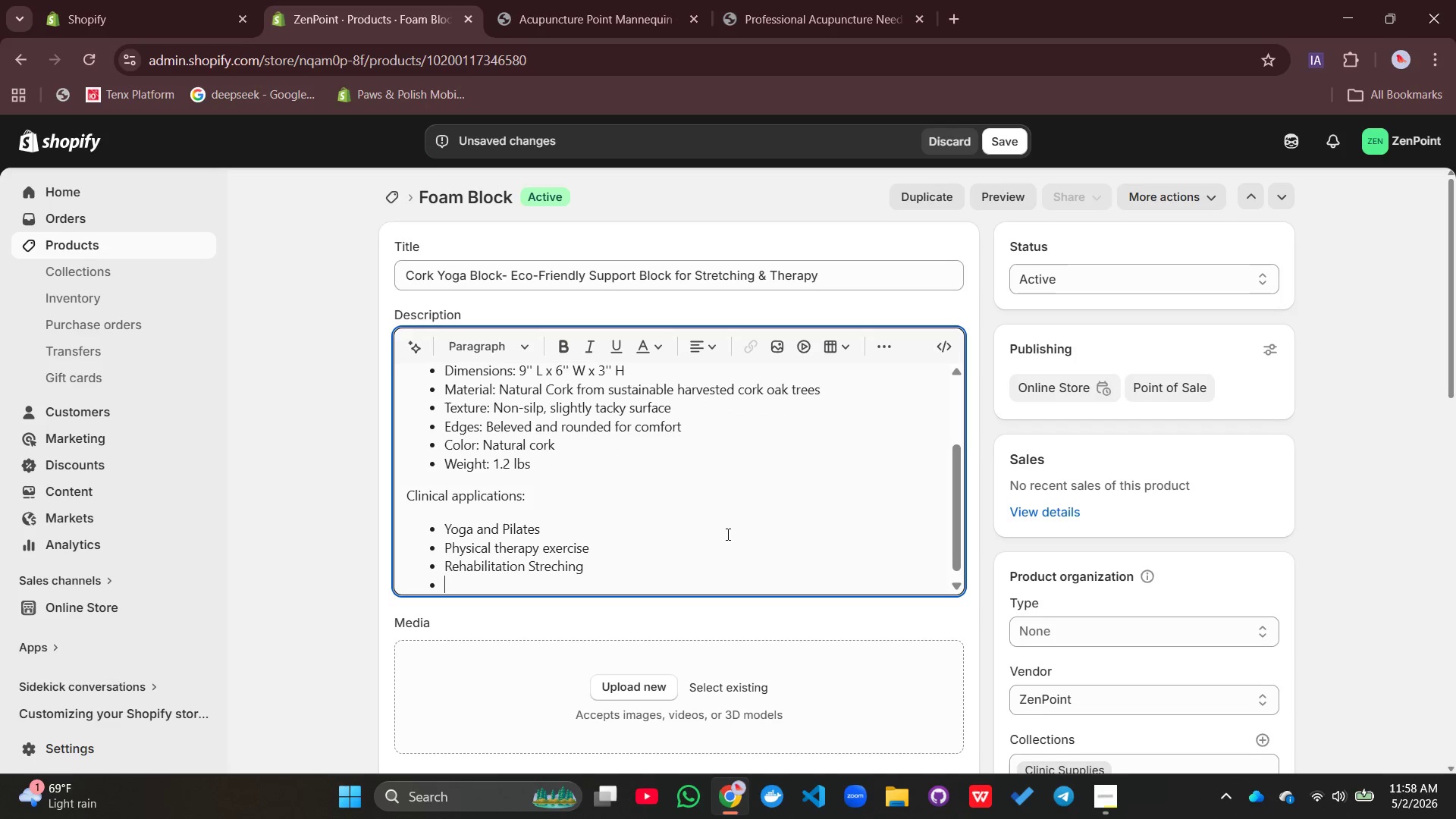 
key(Enter)
 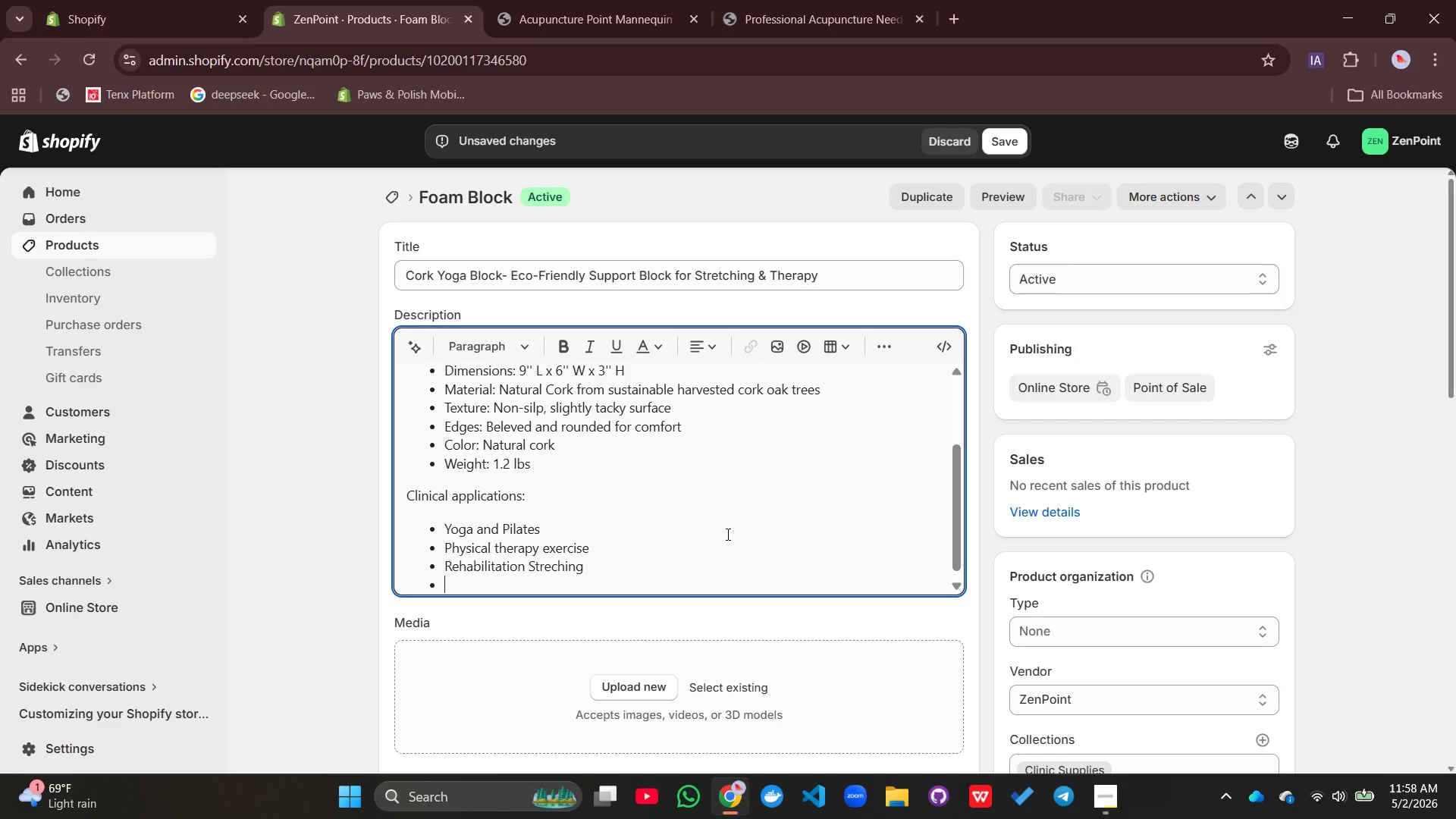 
type(Cl)
 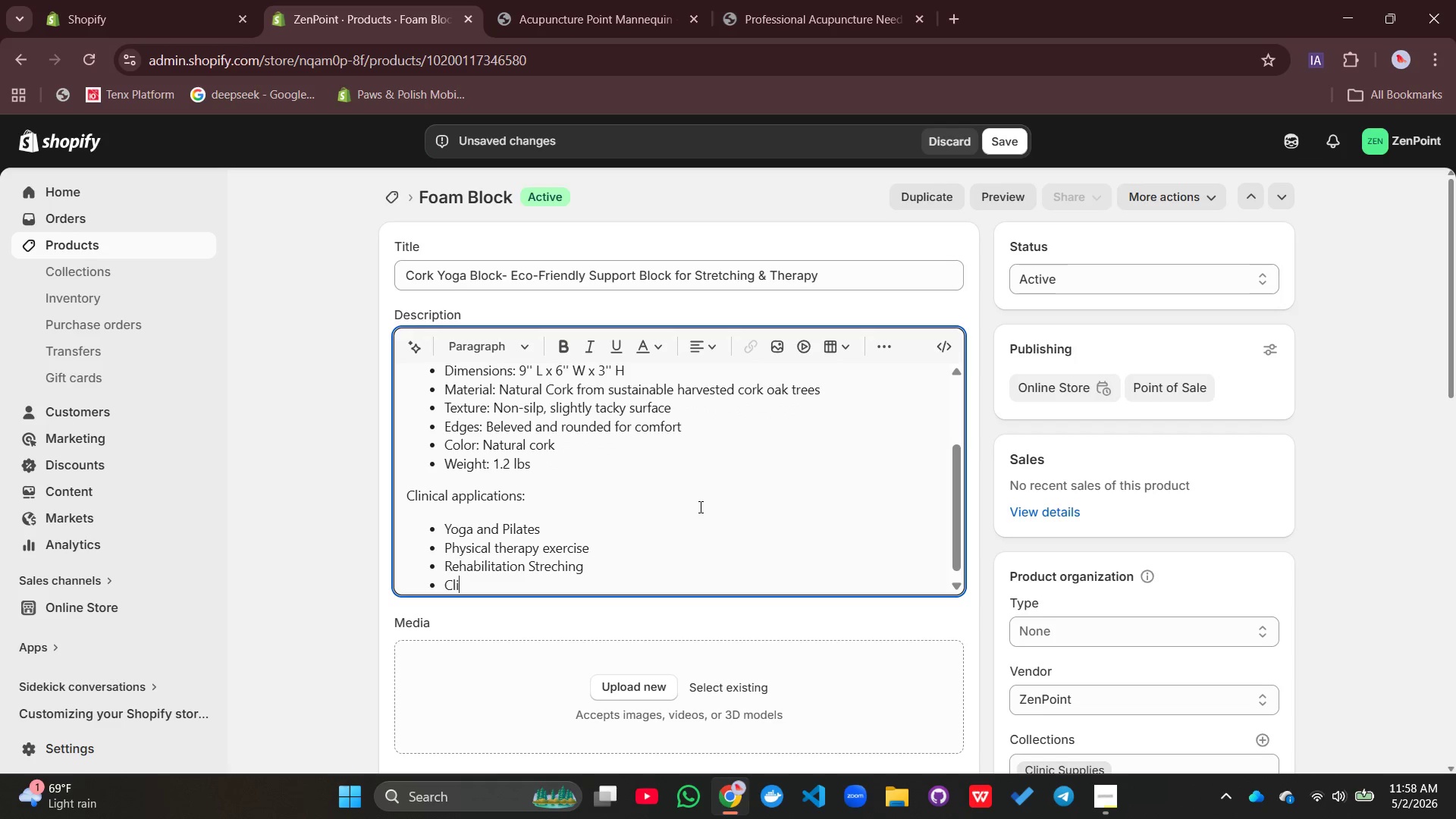 
type(inic exercise pres)
key(Backspace)
type(scriotion)
key(Backspace)
key(Backspace)
key(Backspace)
 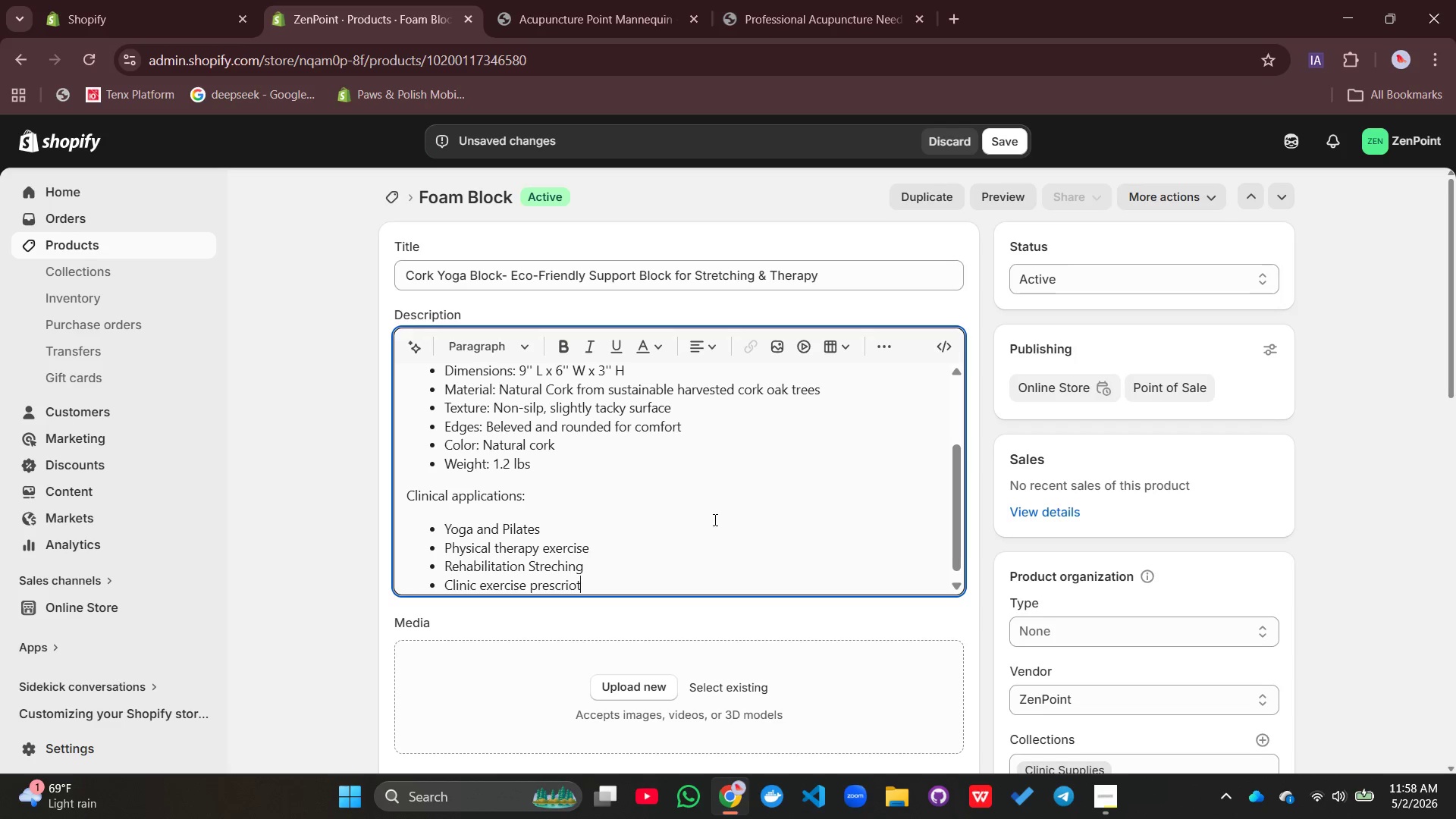 
key(Backspace)
key(Backspace)
type(ption)
 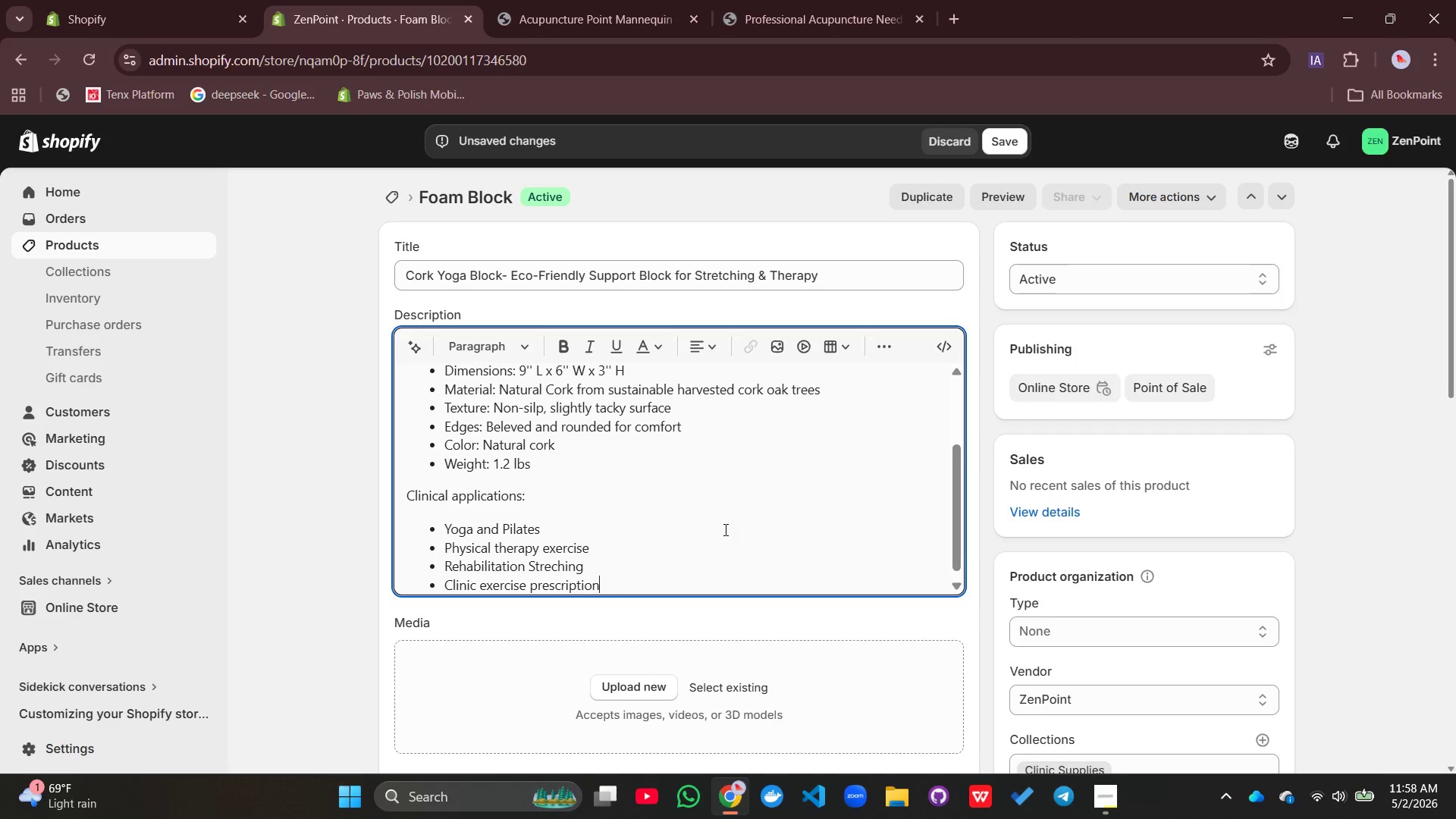 
key(Enter)
 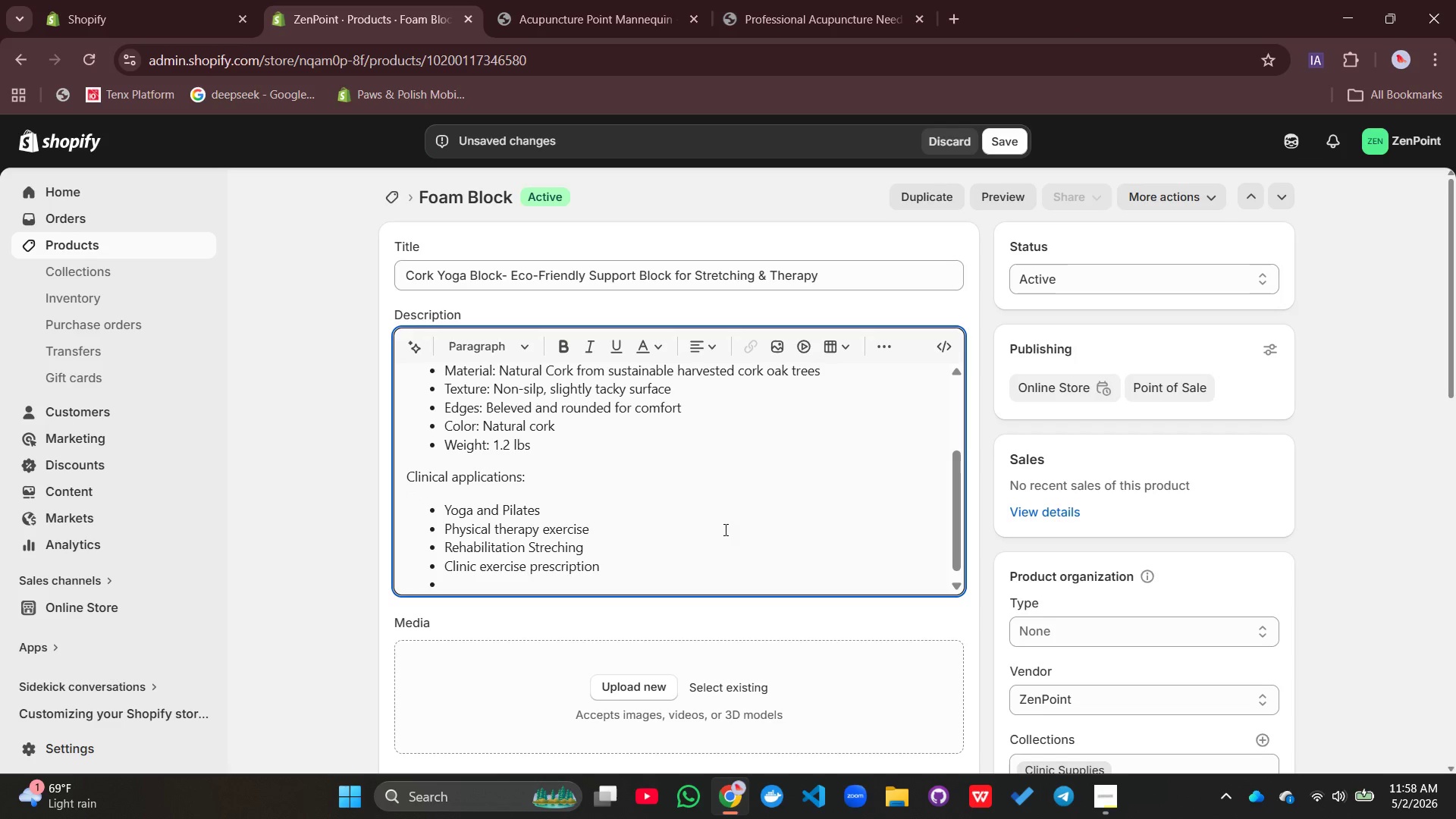 
type(Under-knee support for supine positioning)
 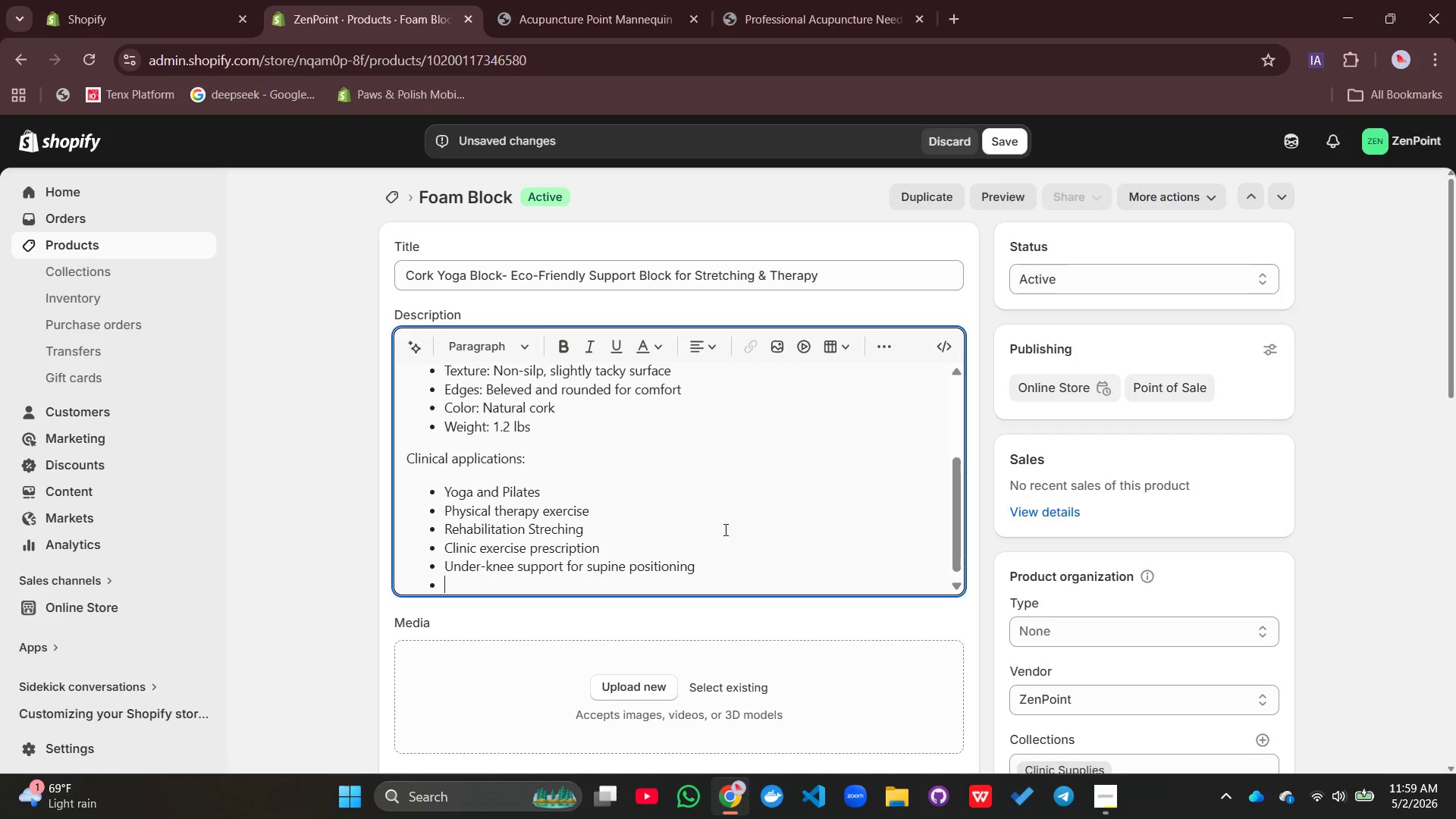 
key(Enter)
 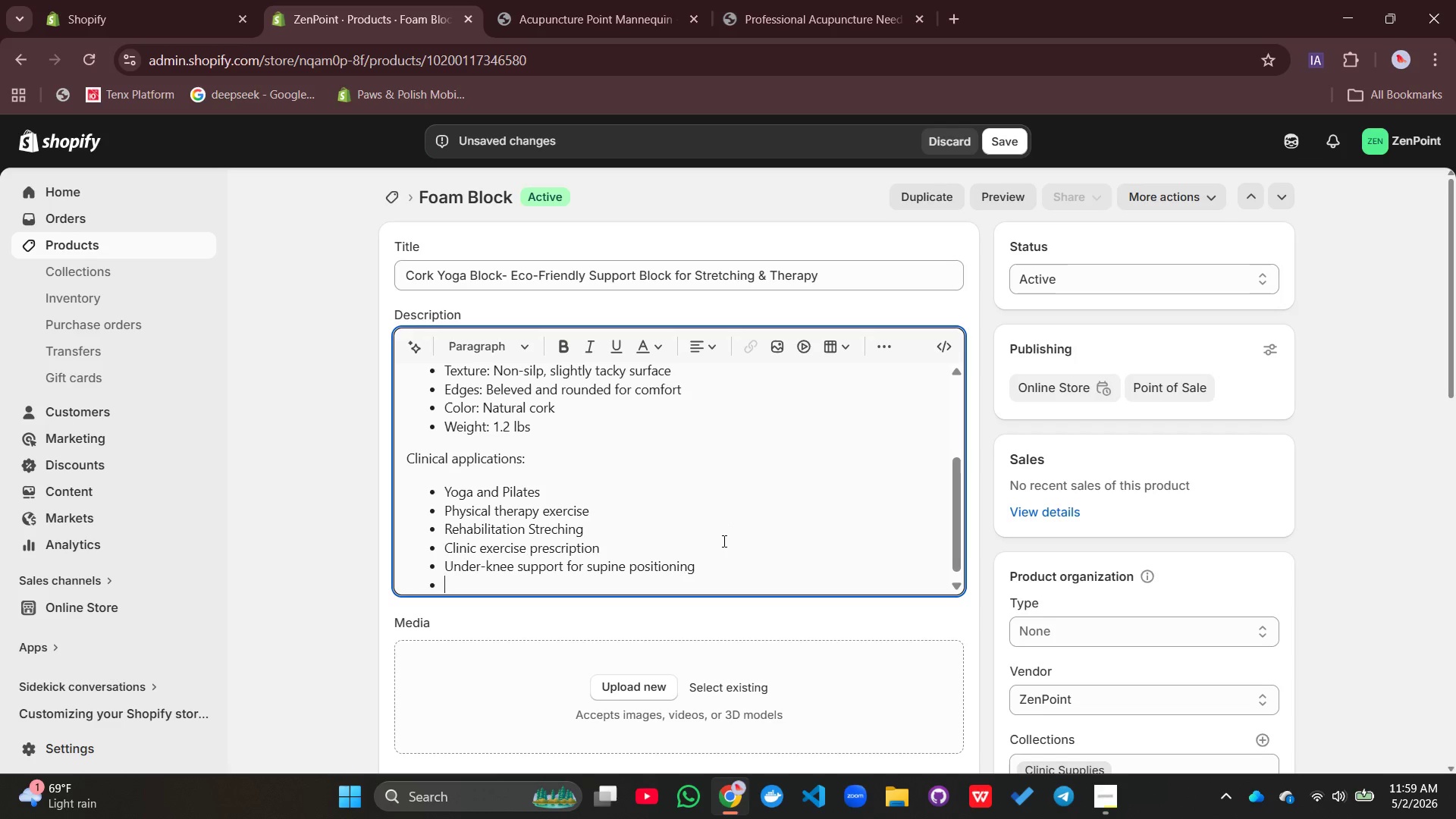 
type(Sittinh)
key(Backspace)
type(g elevation for floor-based n)
key(Backspace)
type(meditation)
 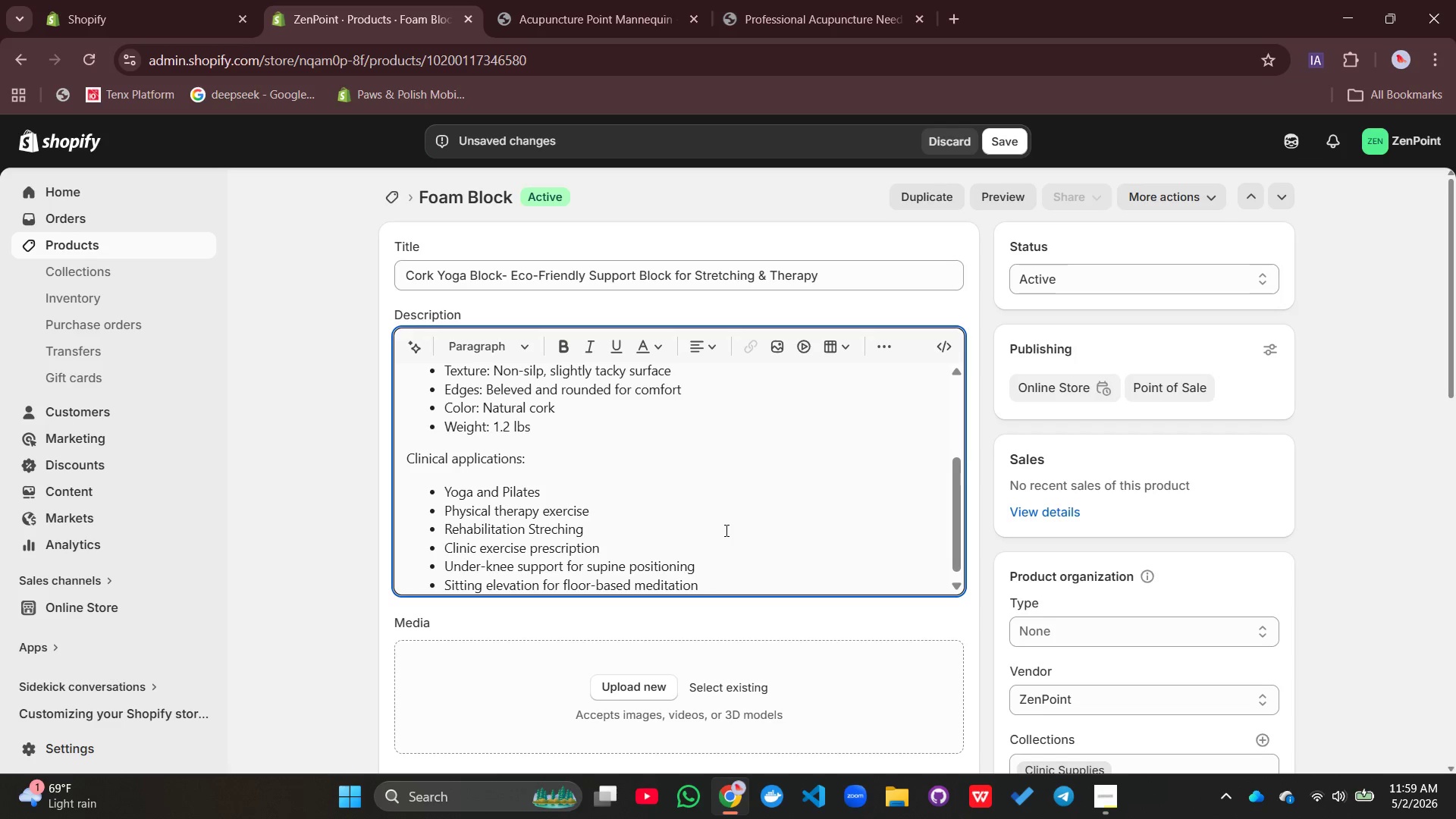 
key(Enter)
 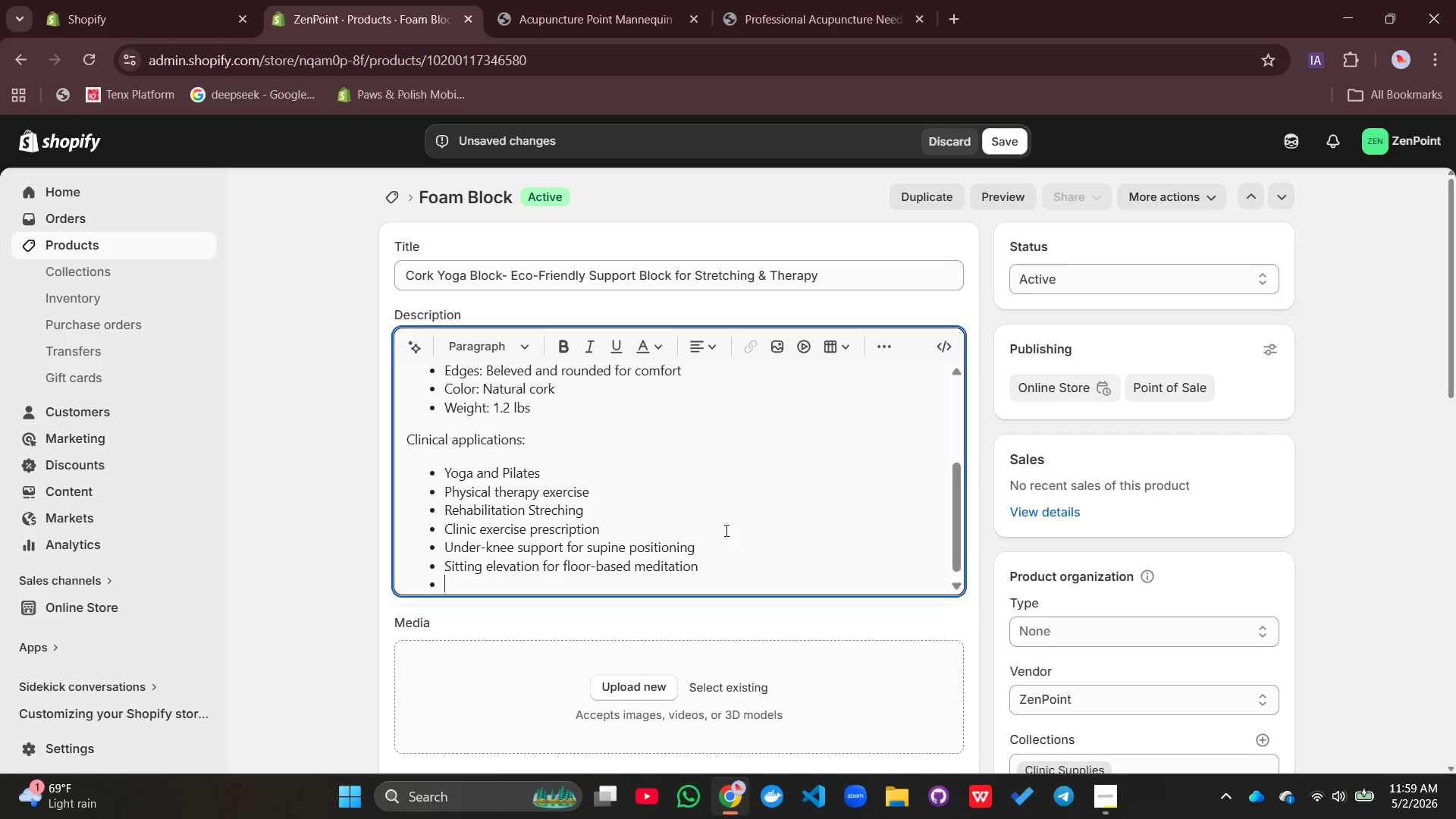 
key(Backspace)
 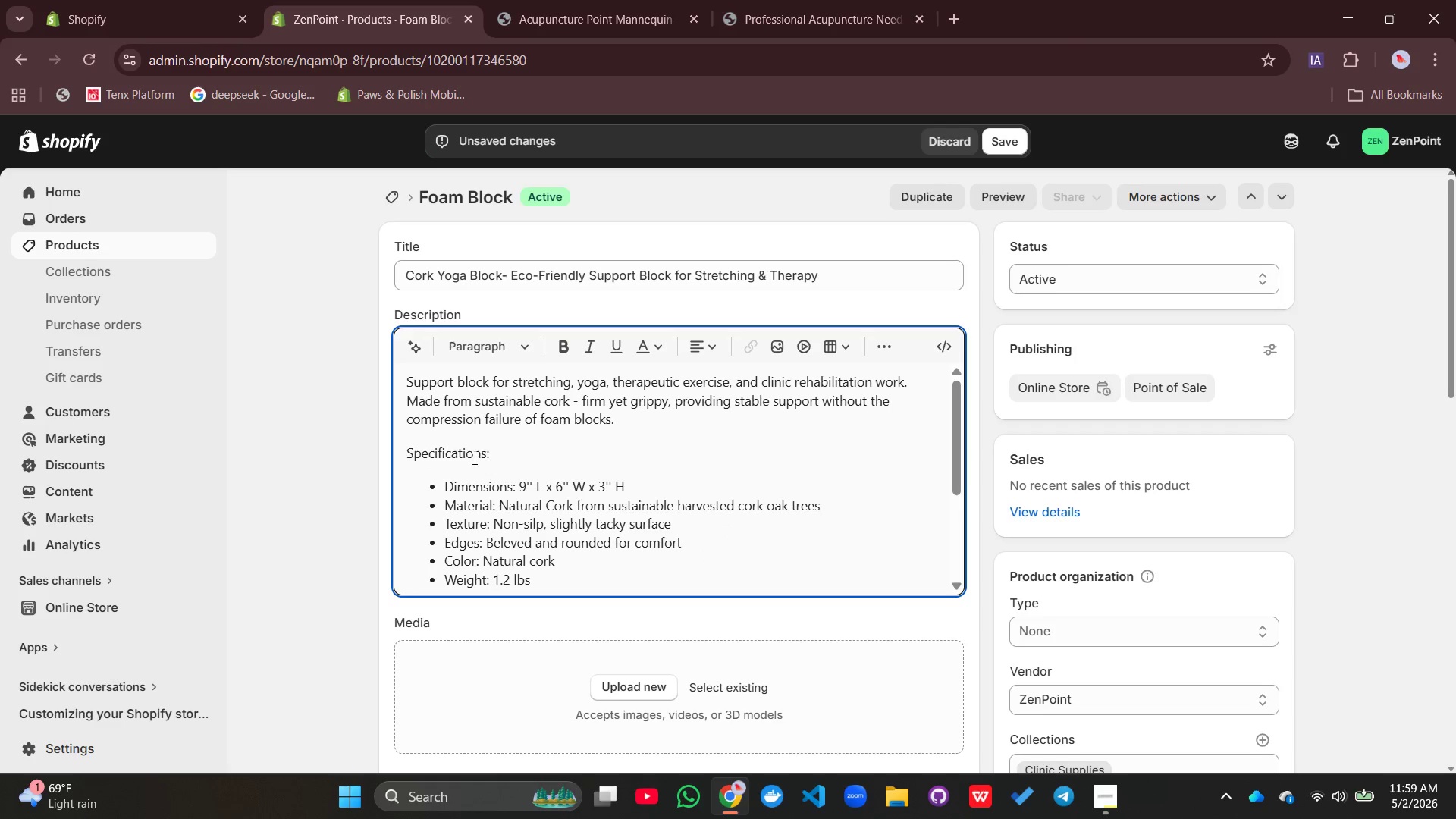 
double_click([472, 457])
 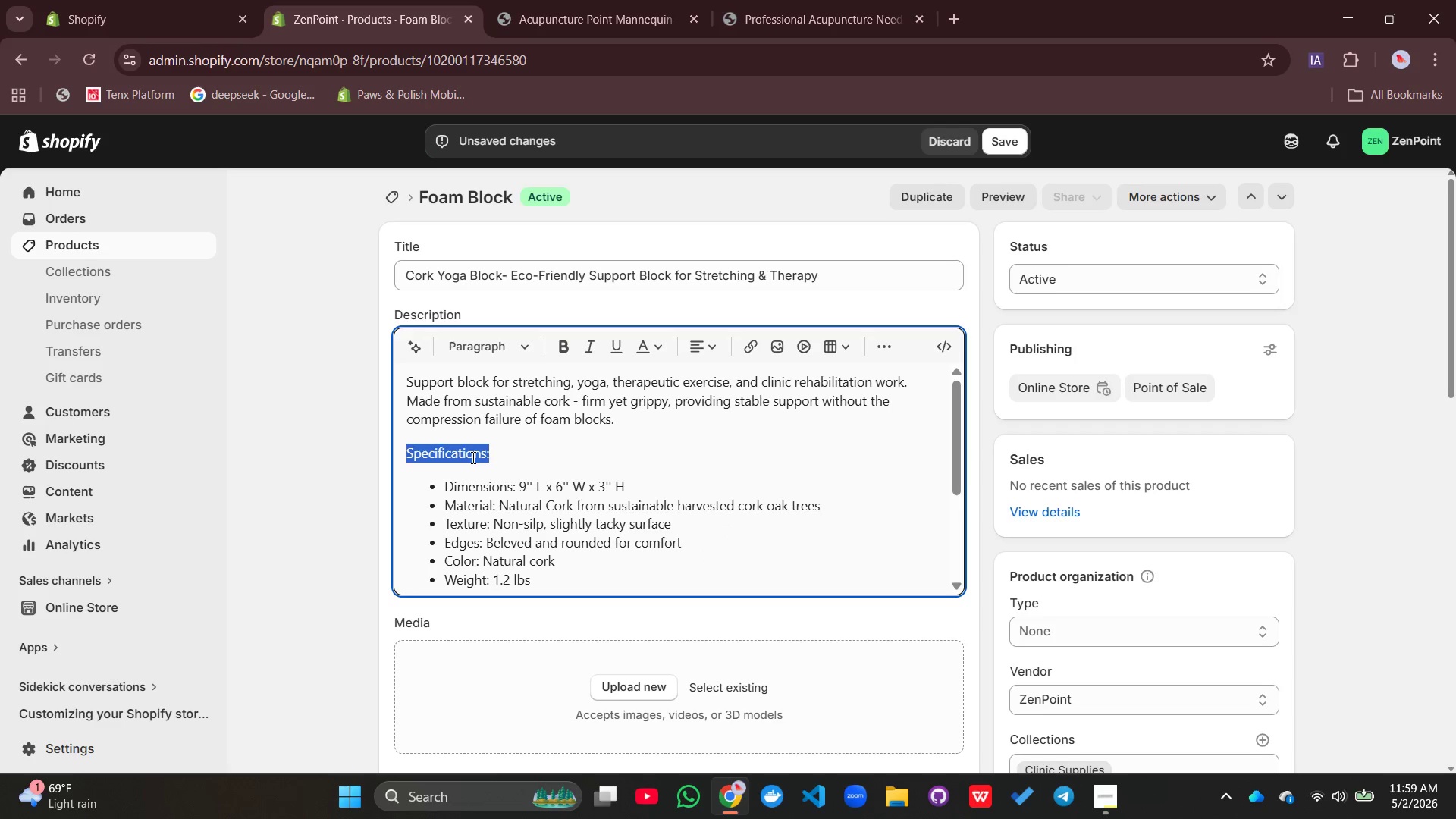 
triple_click([472, 457])
 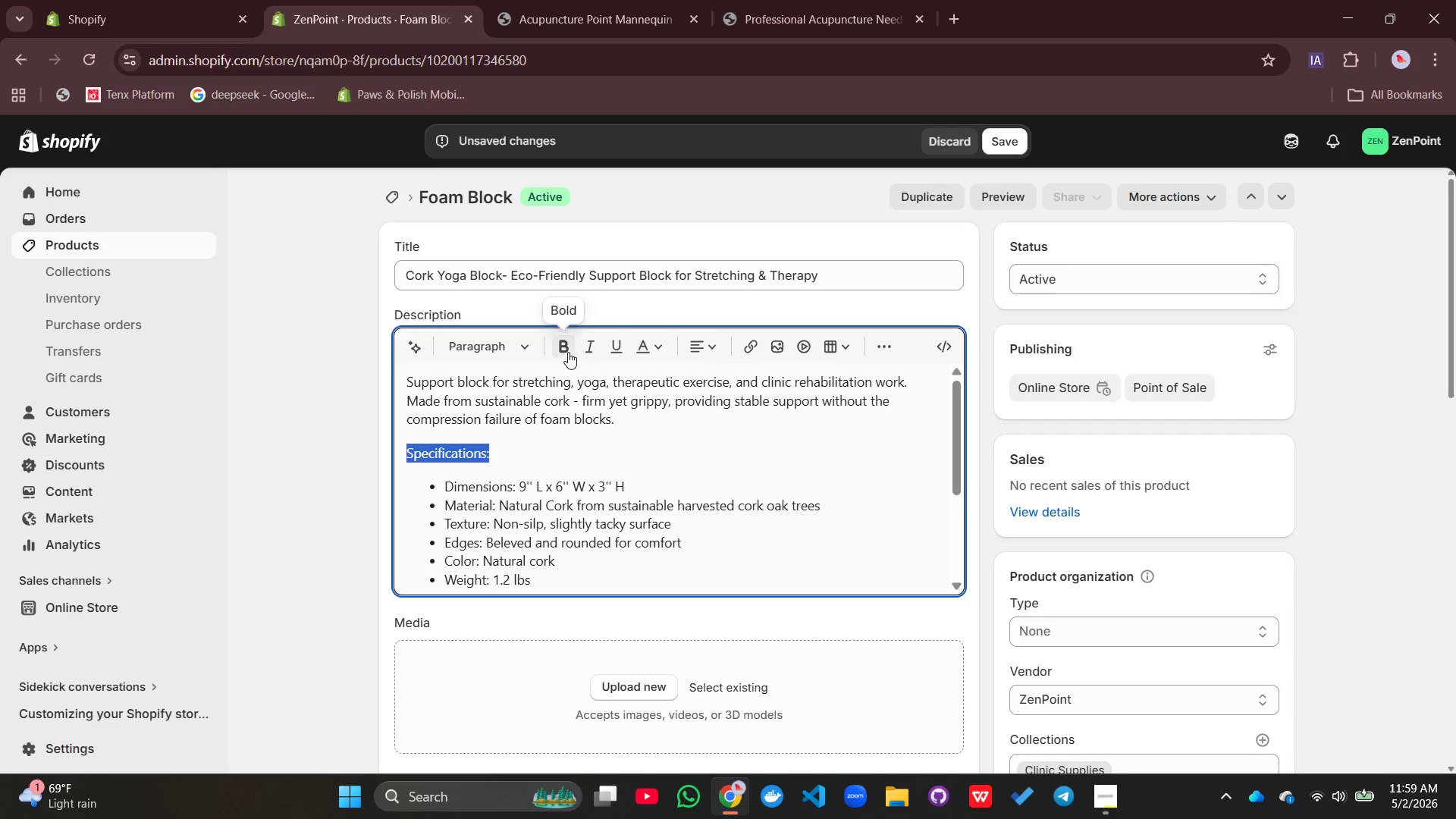 
left_click([568, 352])
 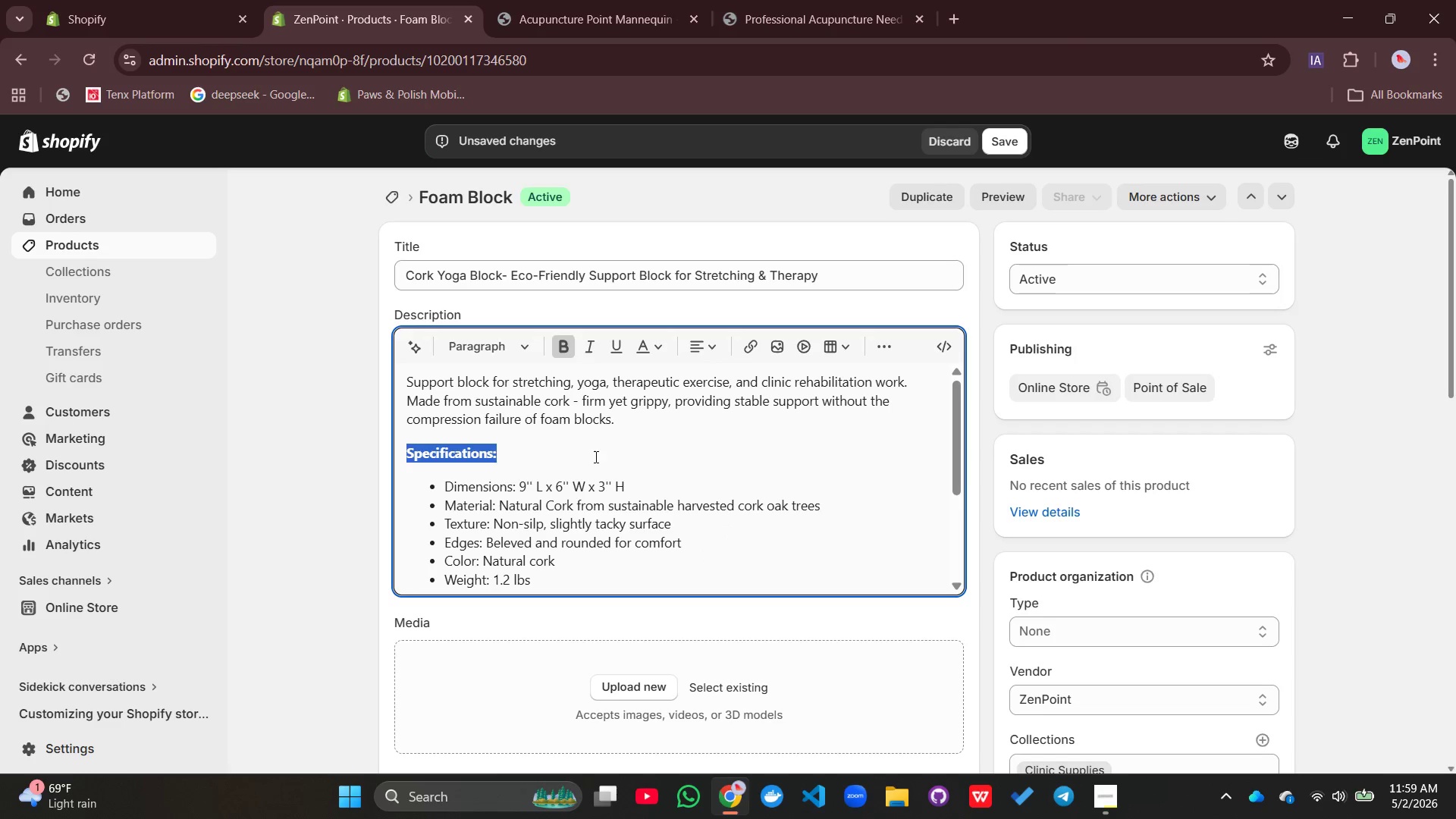 
left_click([595, 457])
 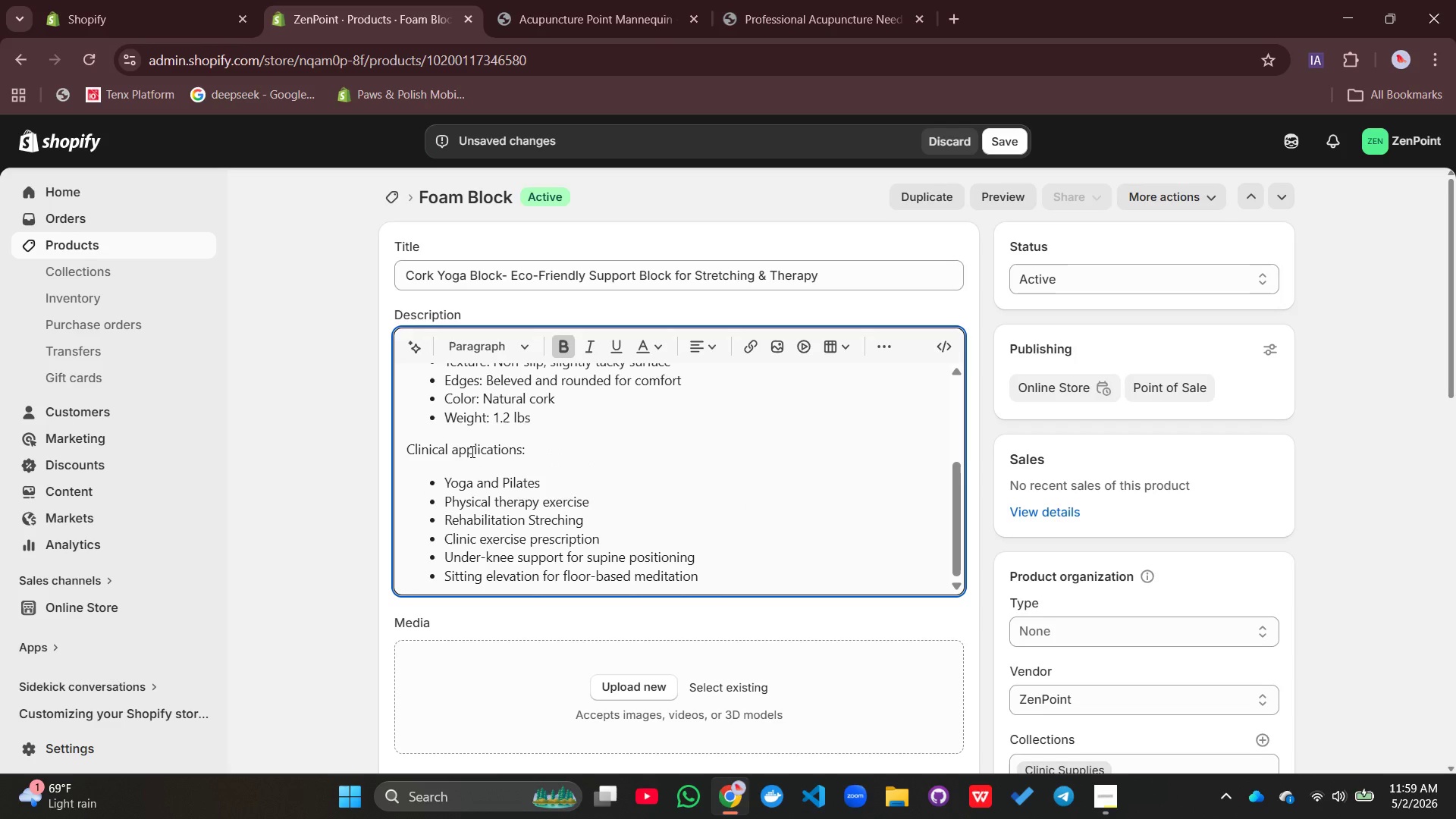 
double_click([471, 451])
 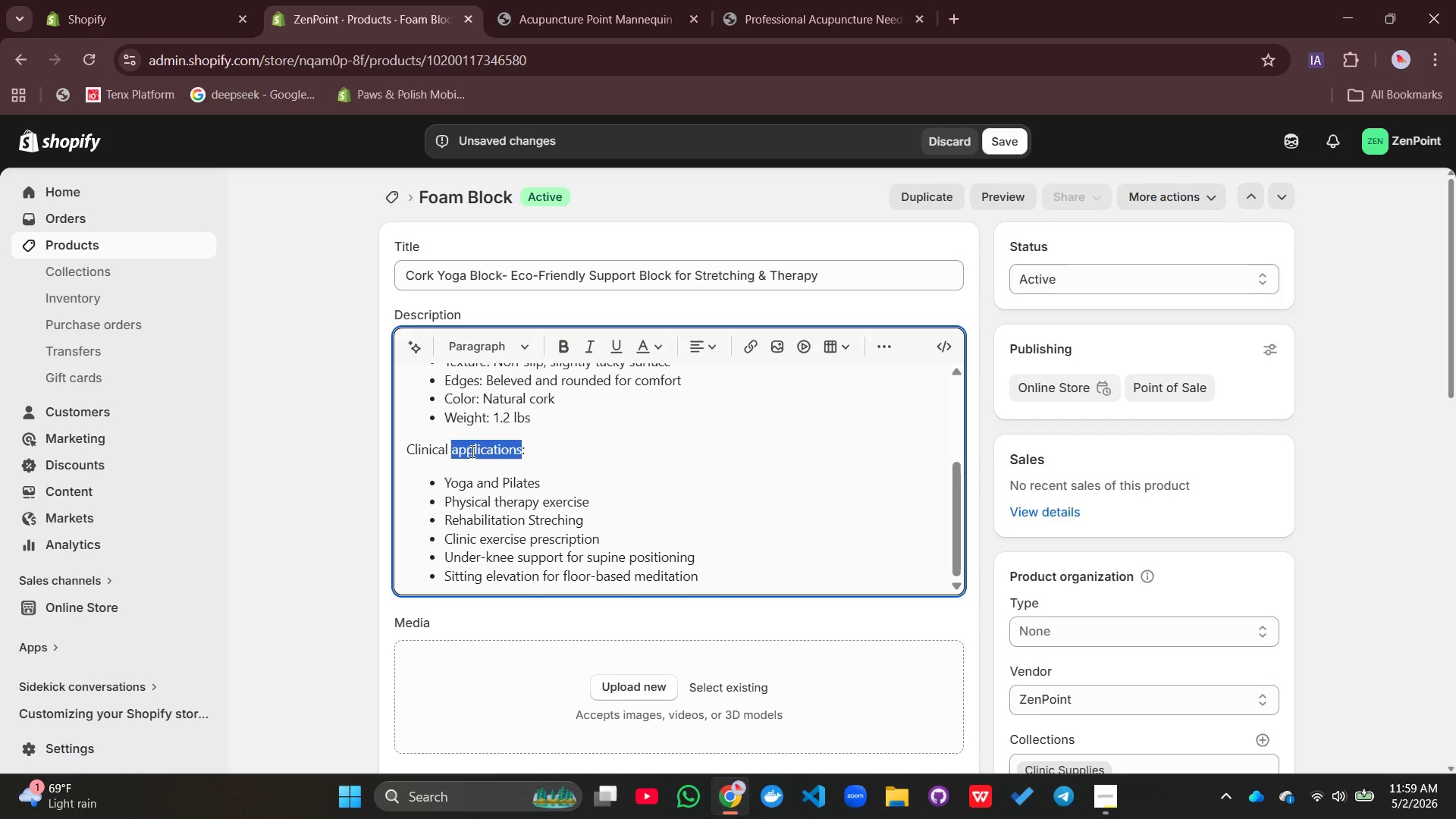 
triple_click([471, 451])
 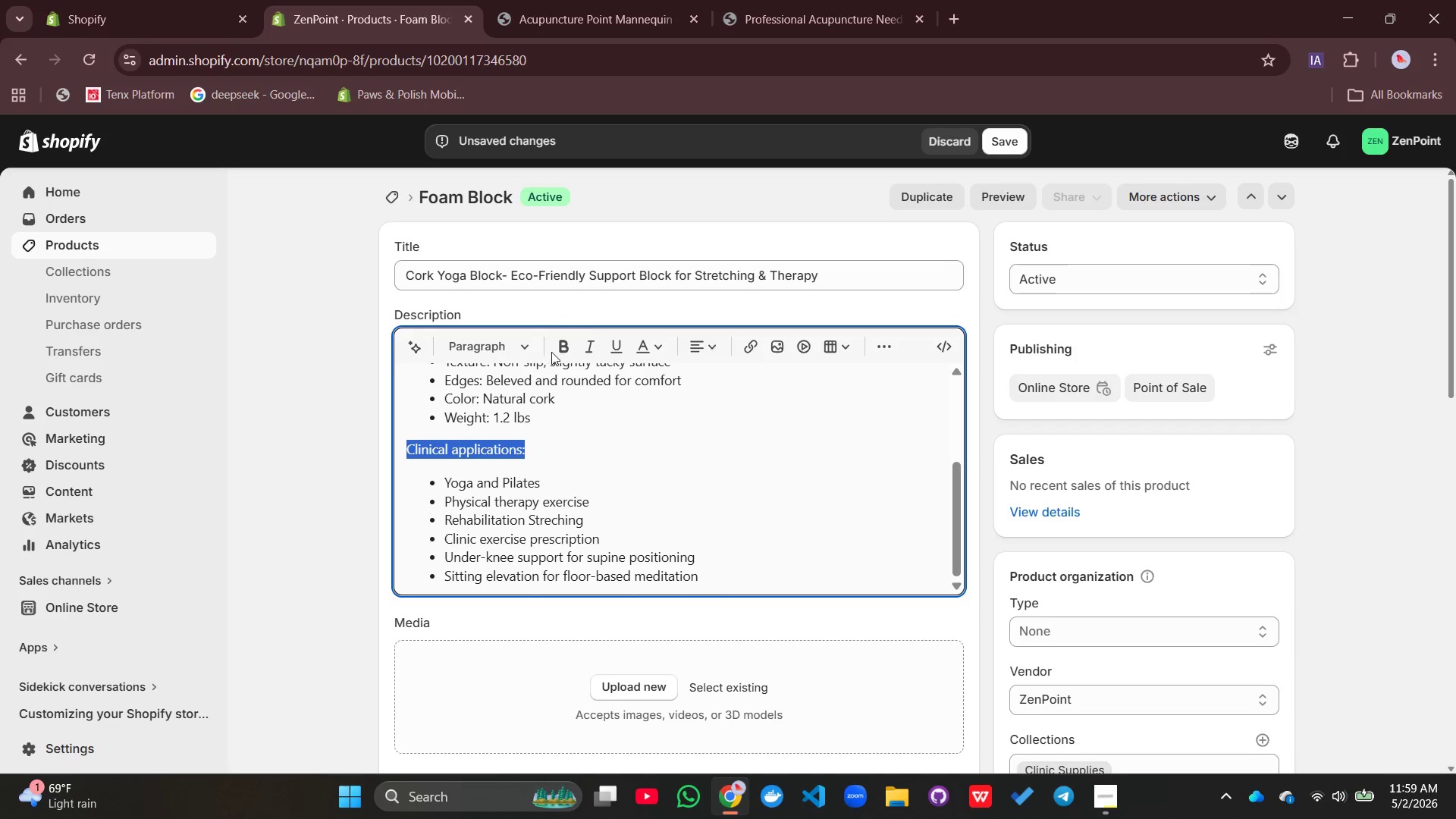 
left_click([557, 349])
 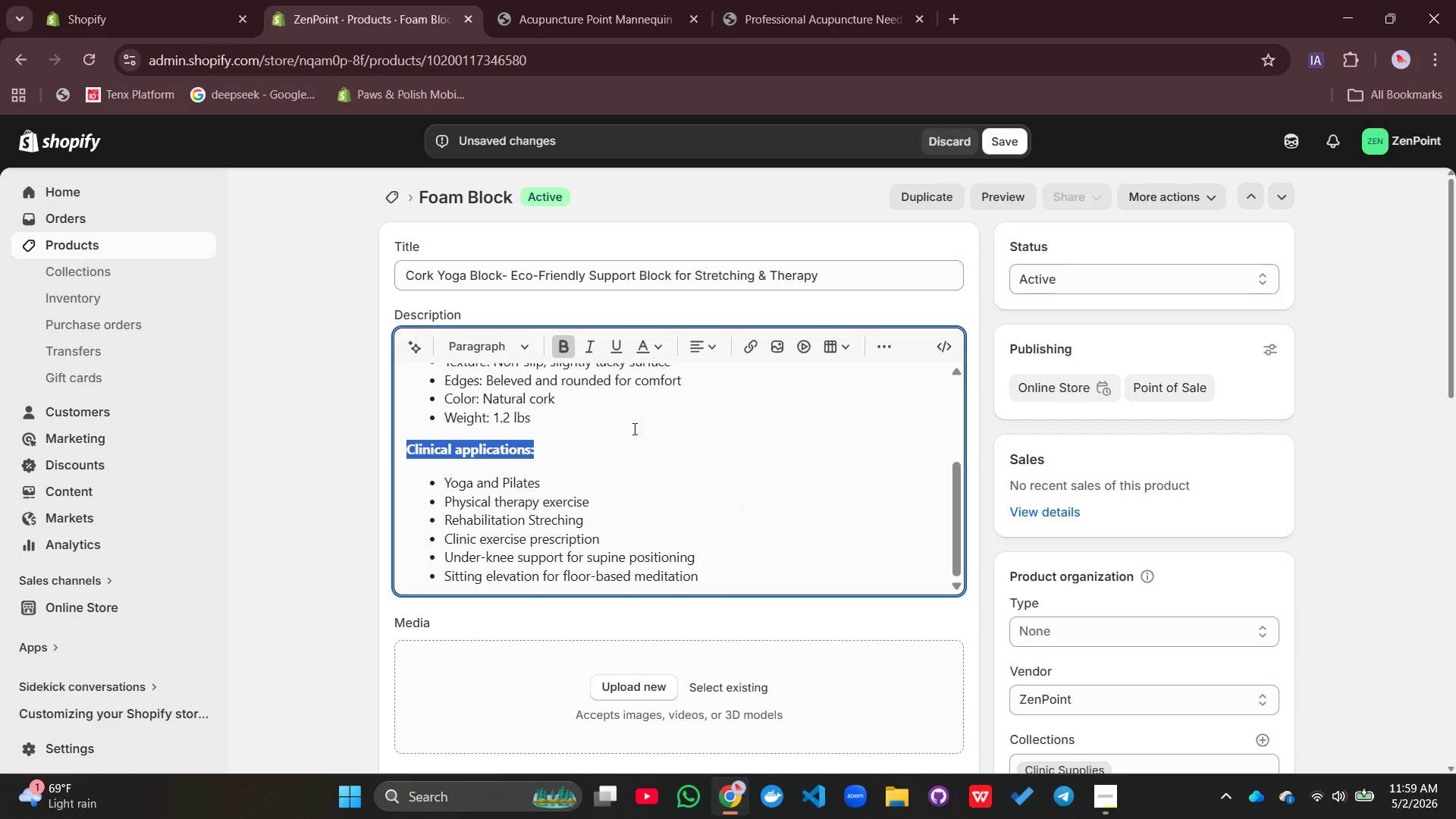 
left_click([633, 428])
 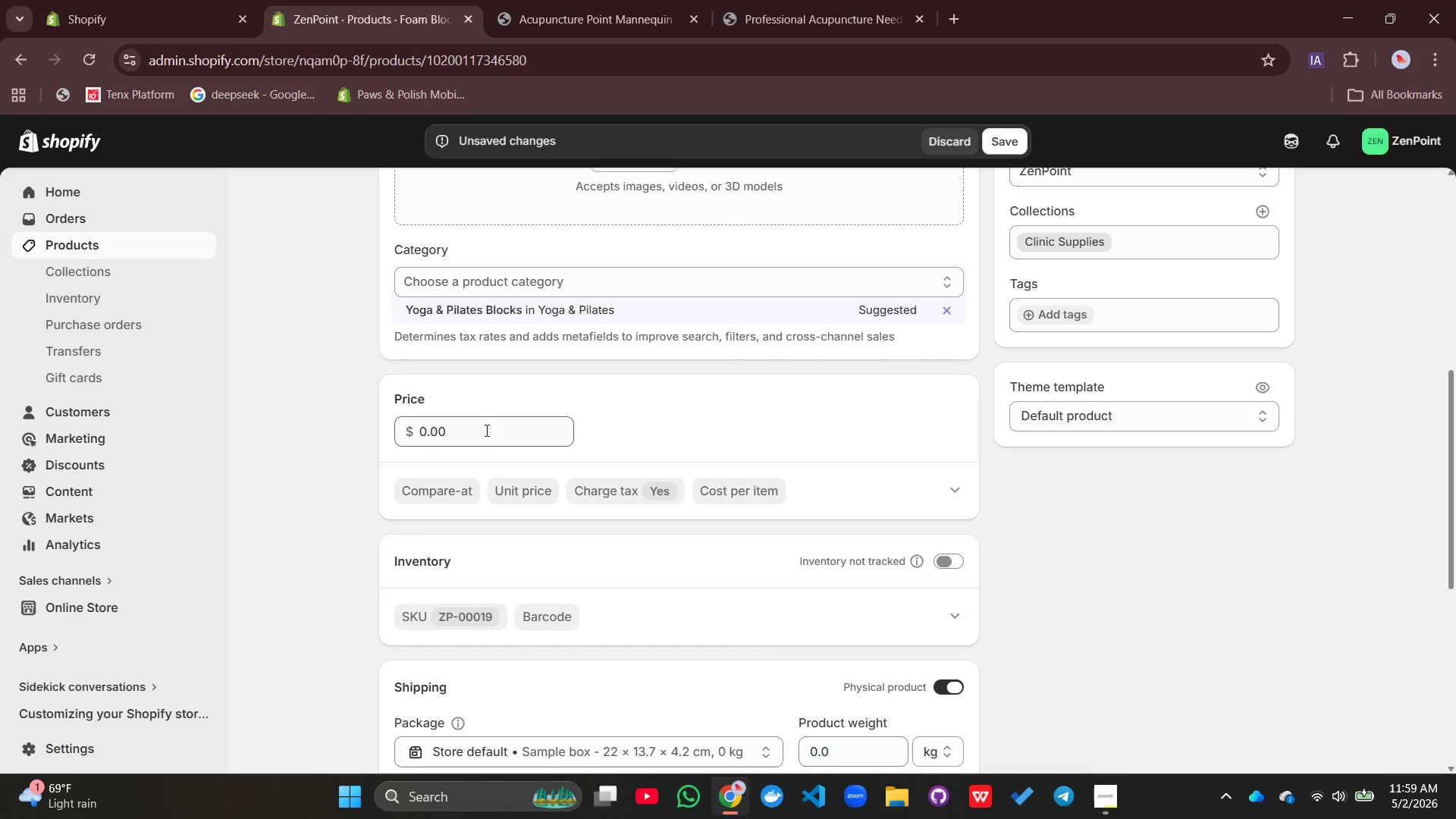 
wait(8.5)
 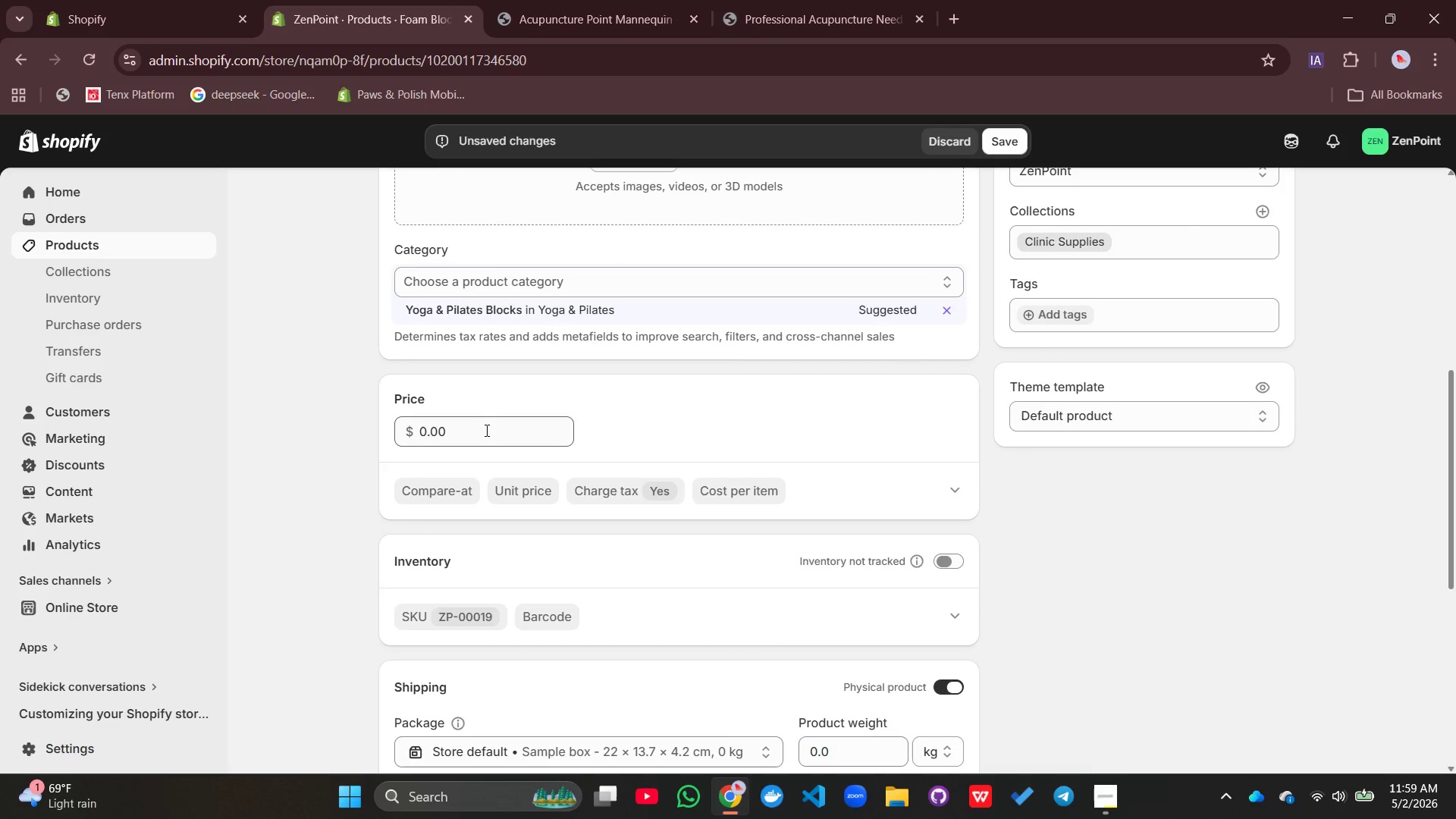 
double_click([485, 430])
 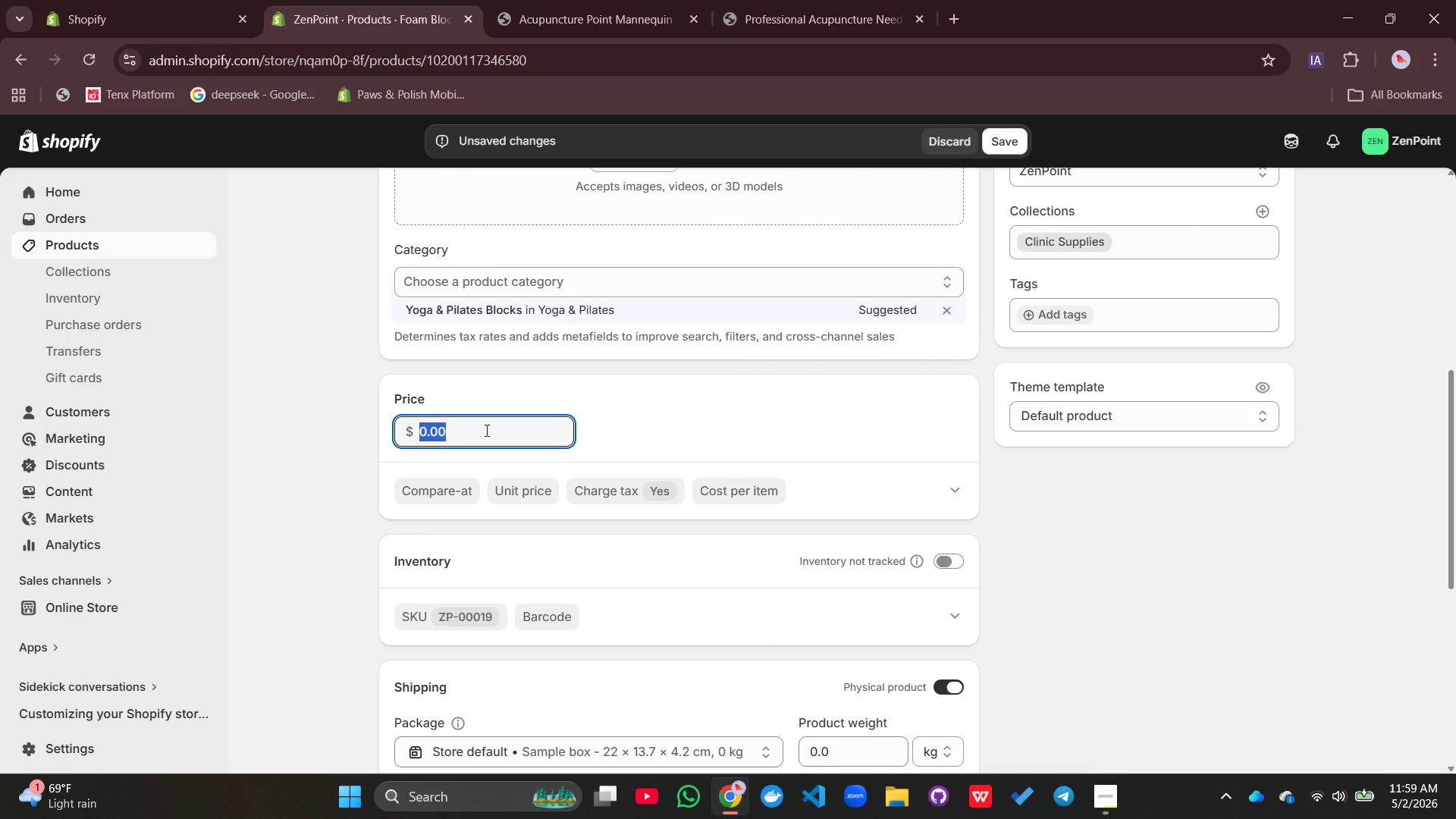 
triple_click([485, 430])
 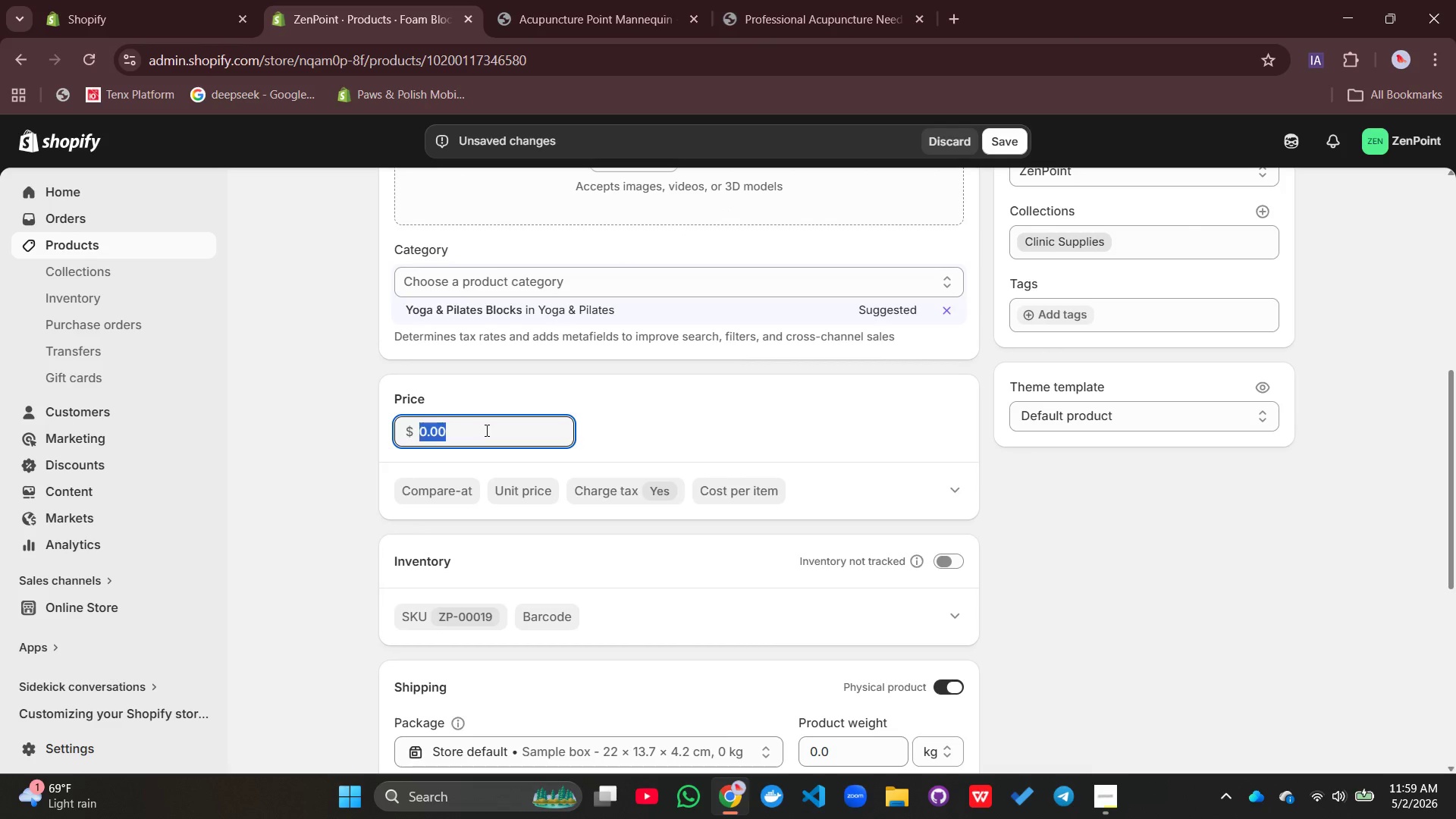 
type(19.99)
 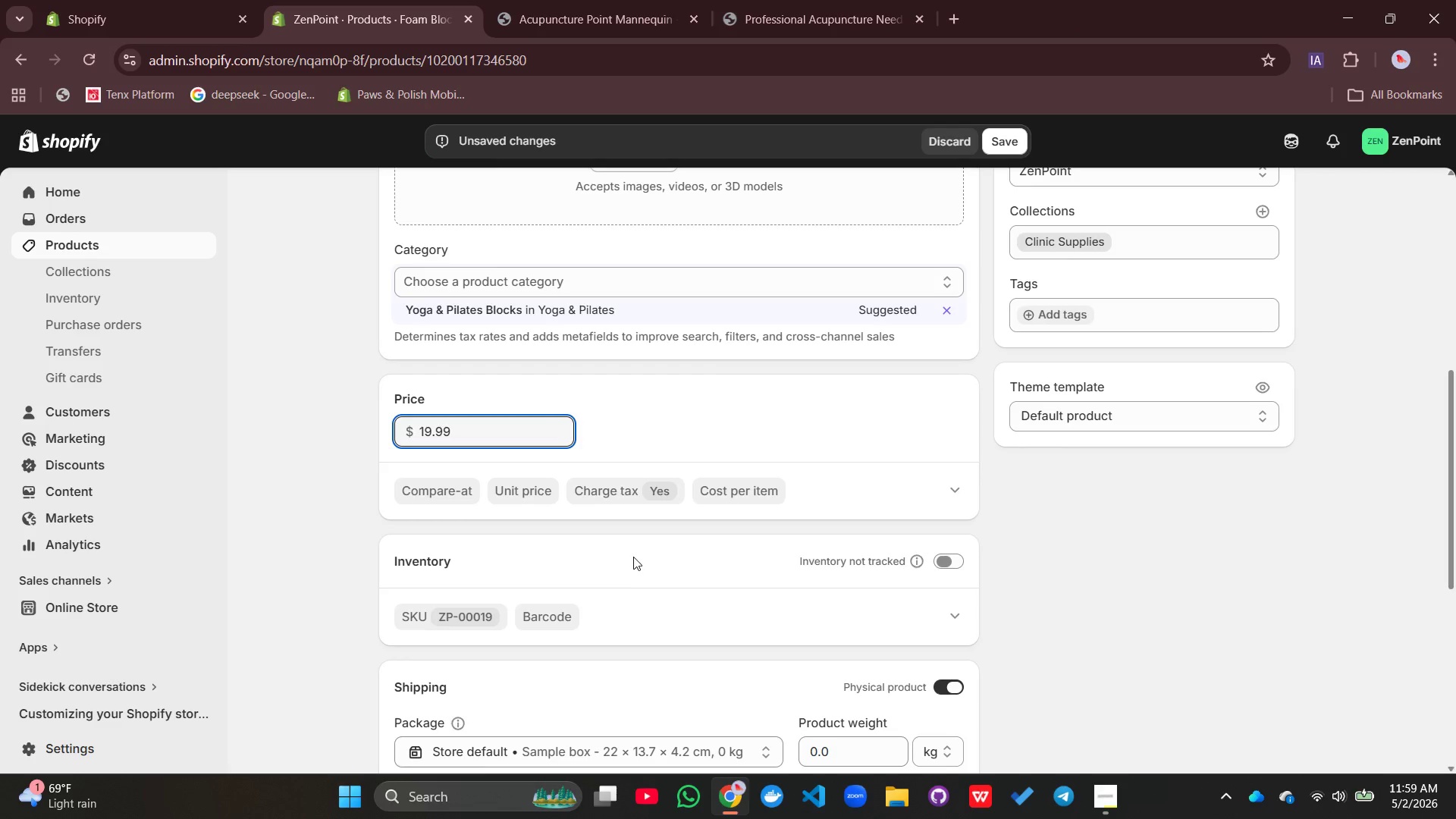 
left_click([633, 557])
 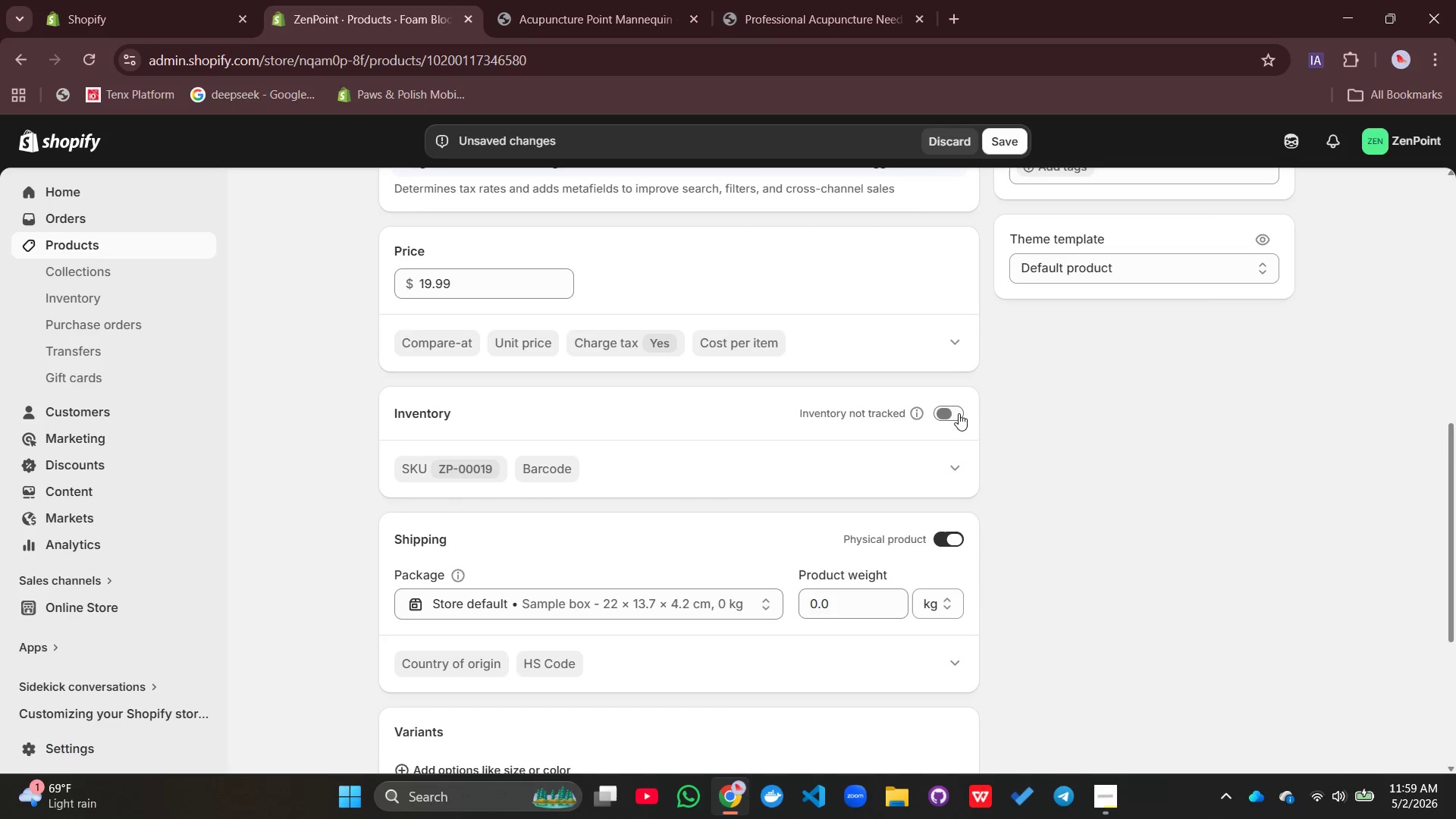 
left_click([955, 410])
 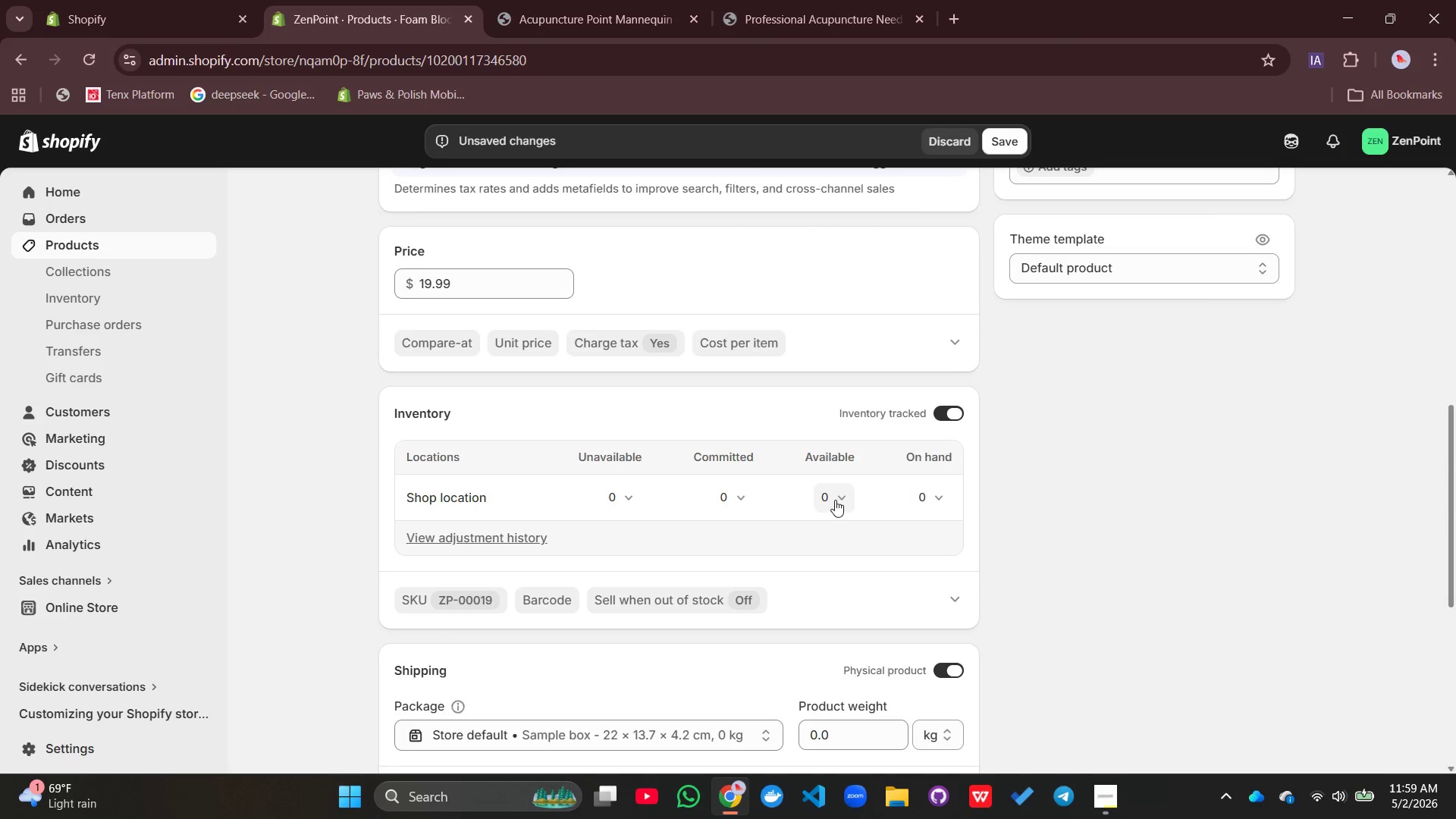 
left_click([835, 500])
 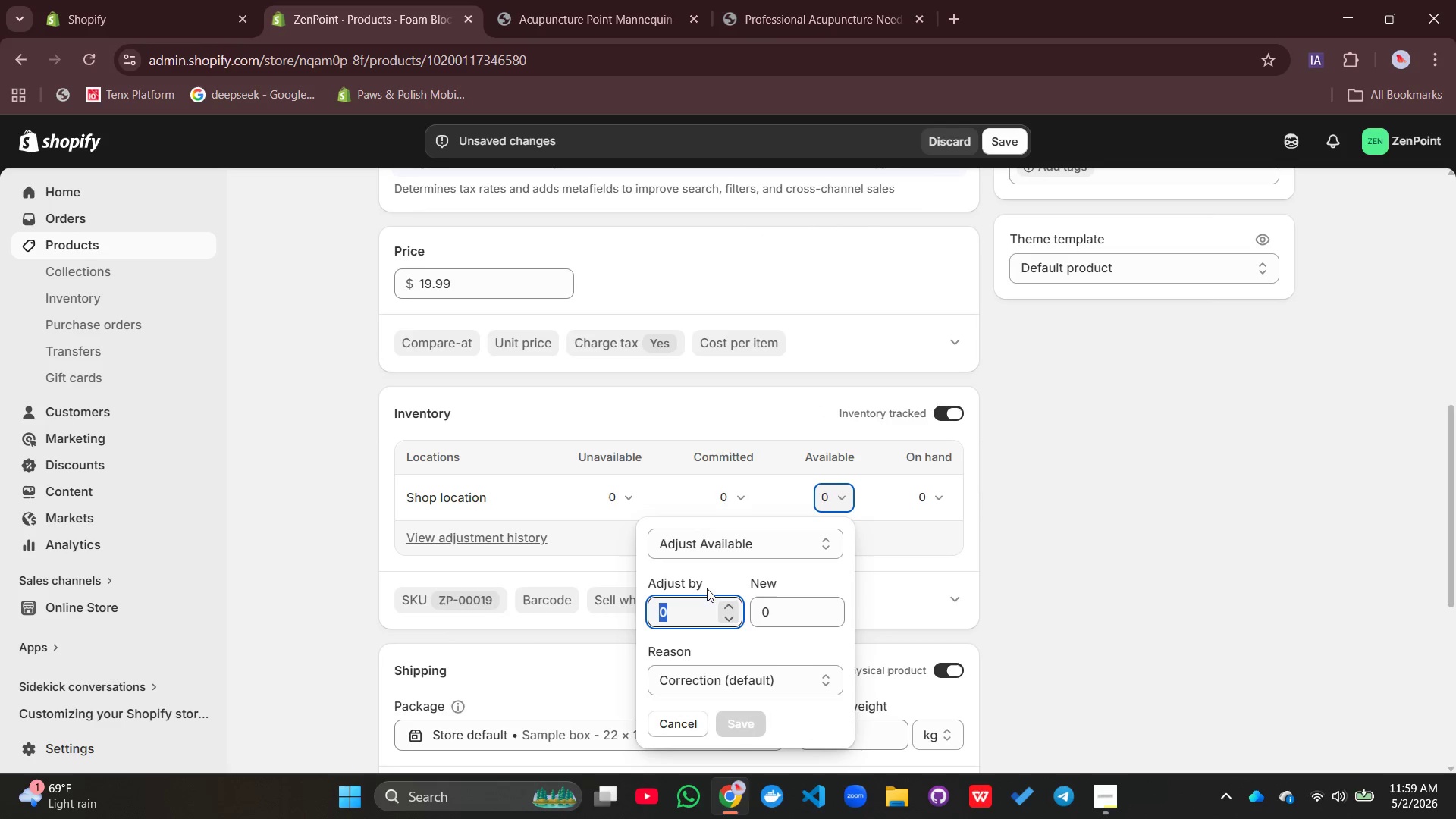 
type(120)
 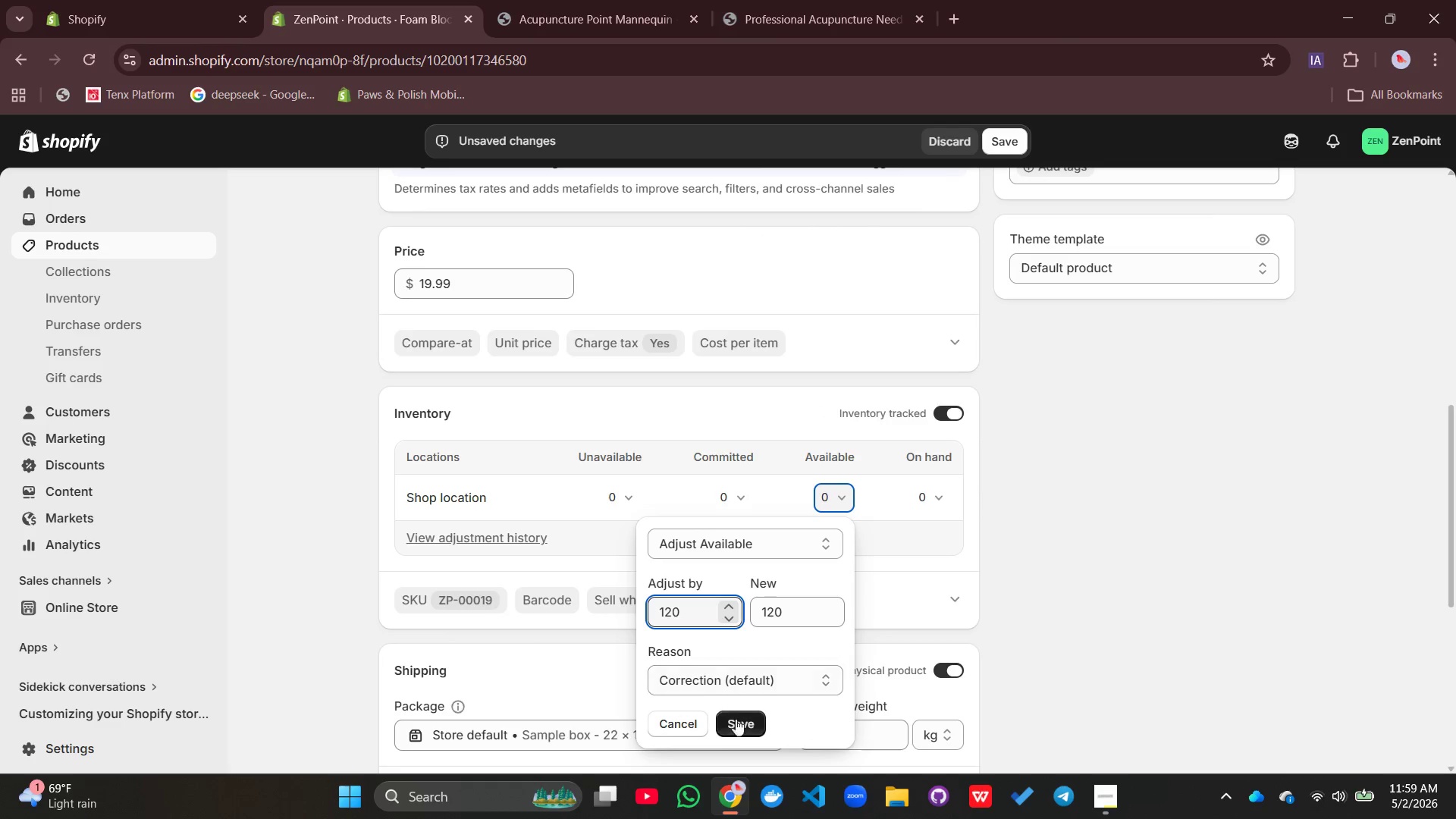 
left_click([737, 721])
 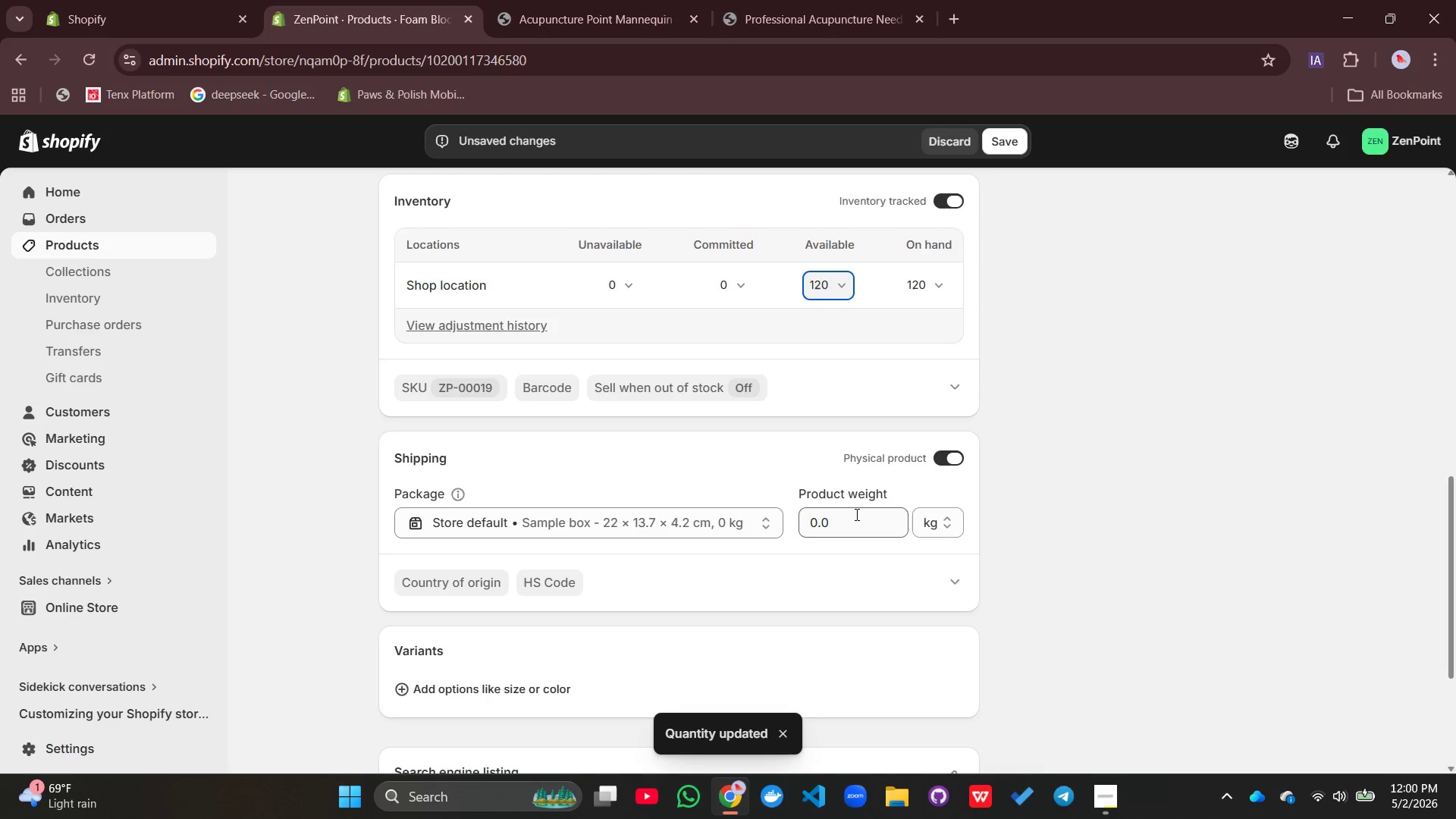 
left_click_drag(start_coordinate=[852, 519], to_coordinate=[770, 541])
 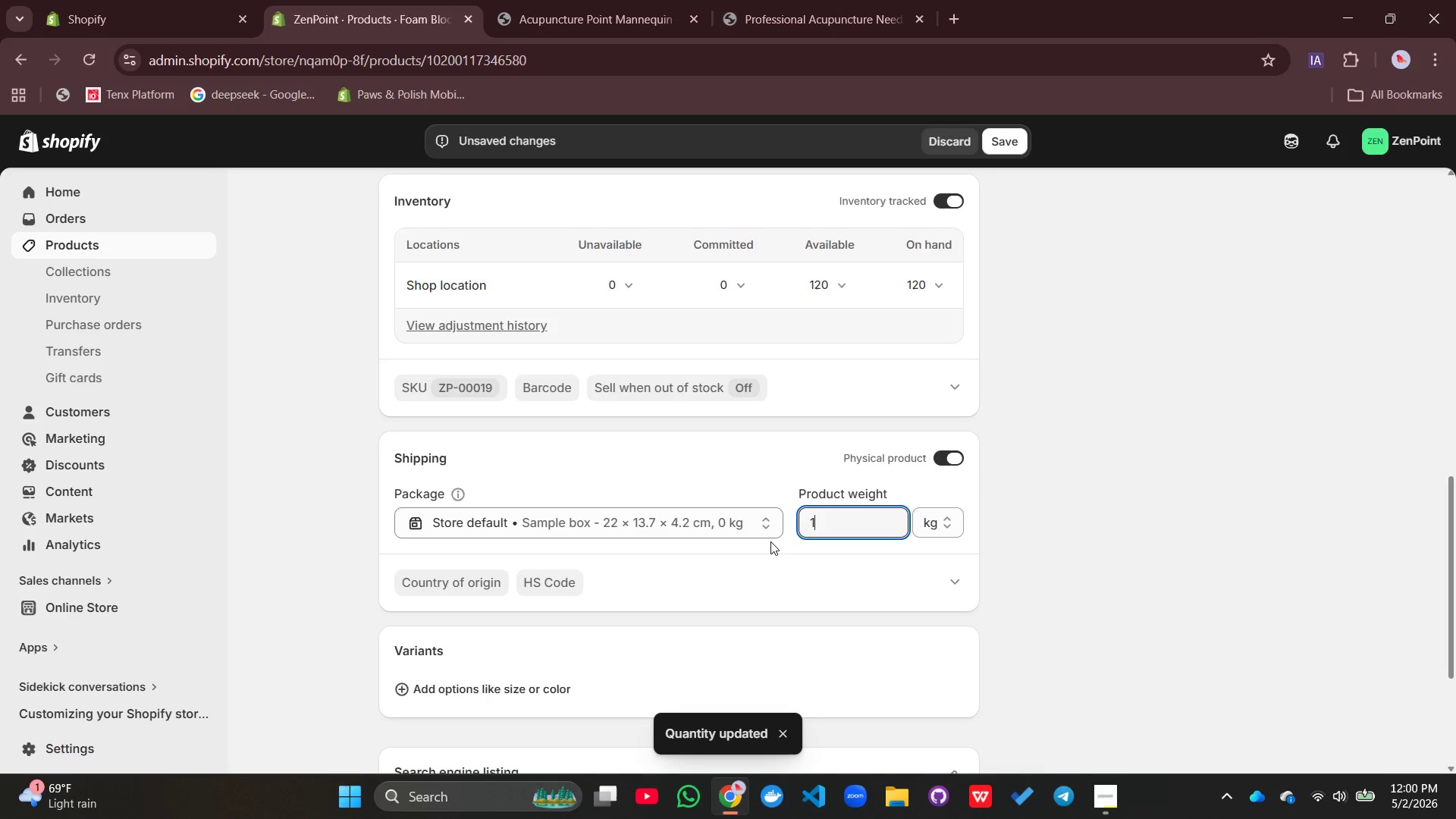 
key(1)
 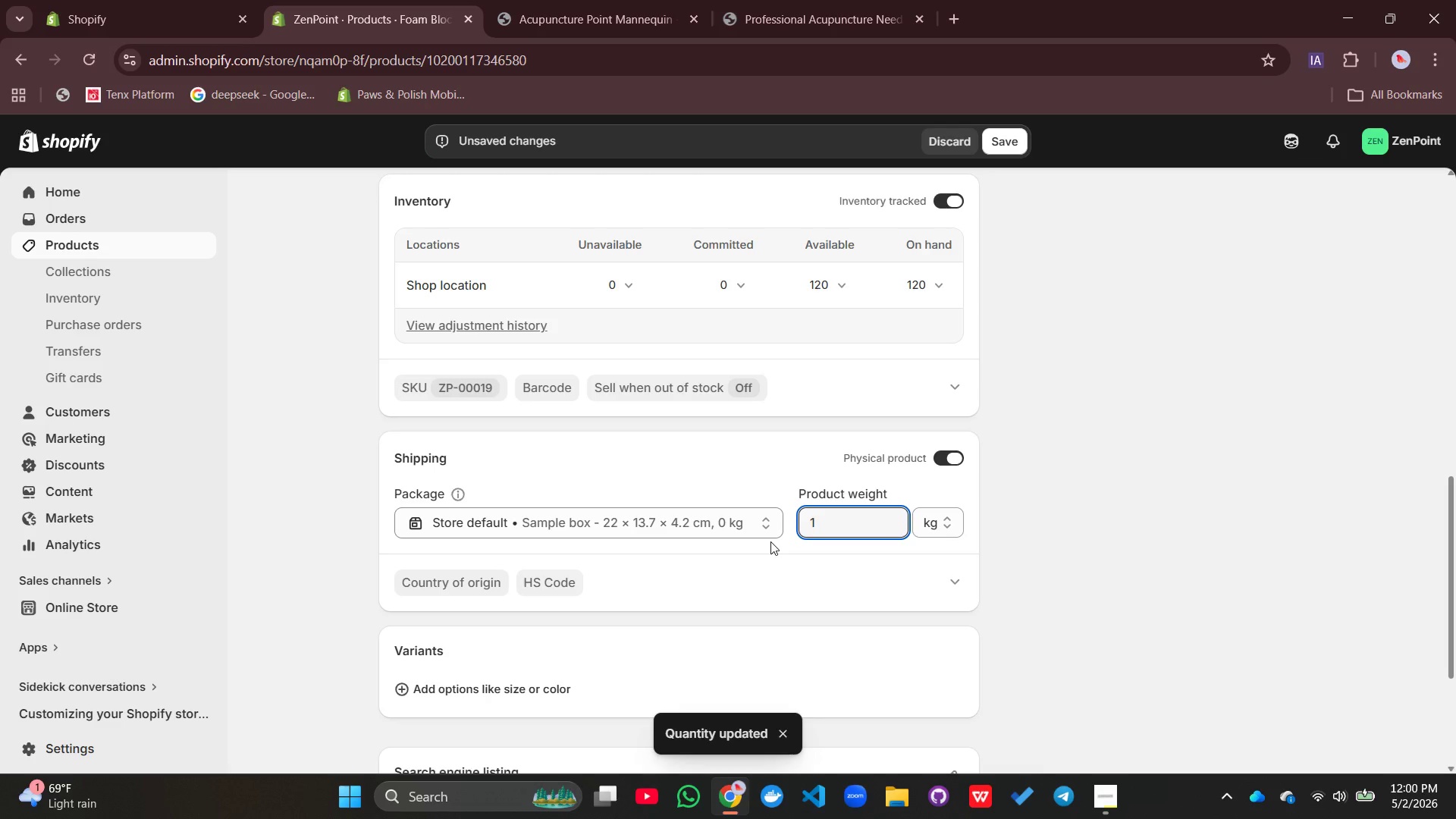 
key(Period)
 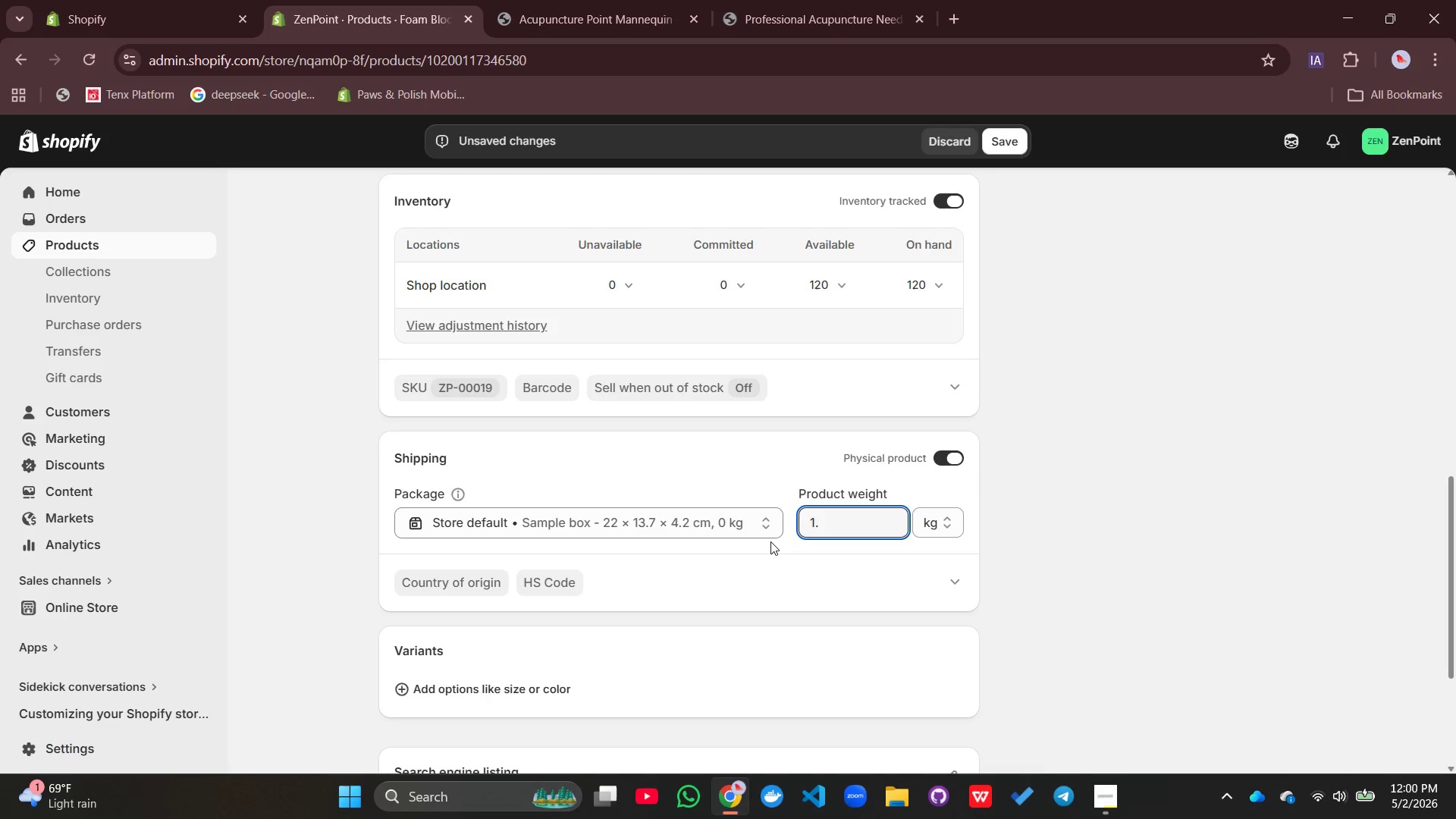 
key(2)
 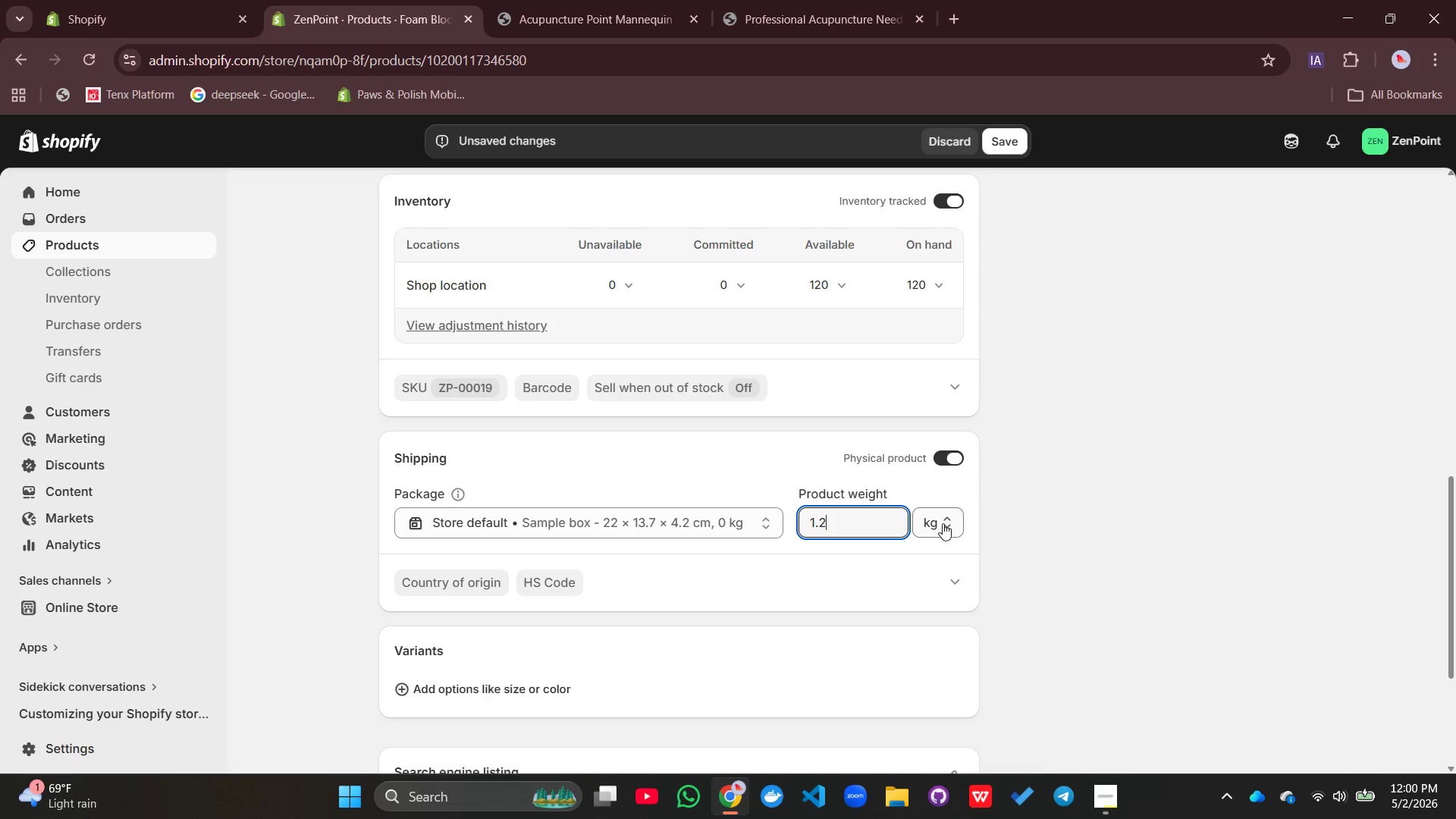 
left_click([943, 523])
 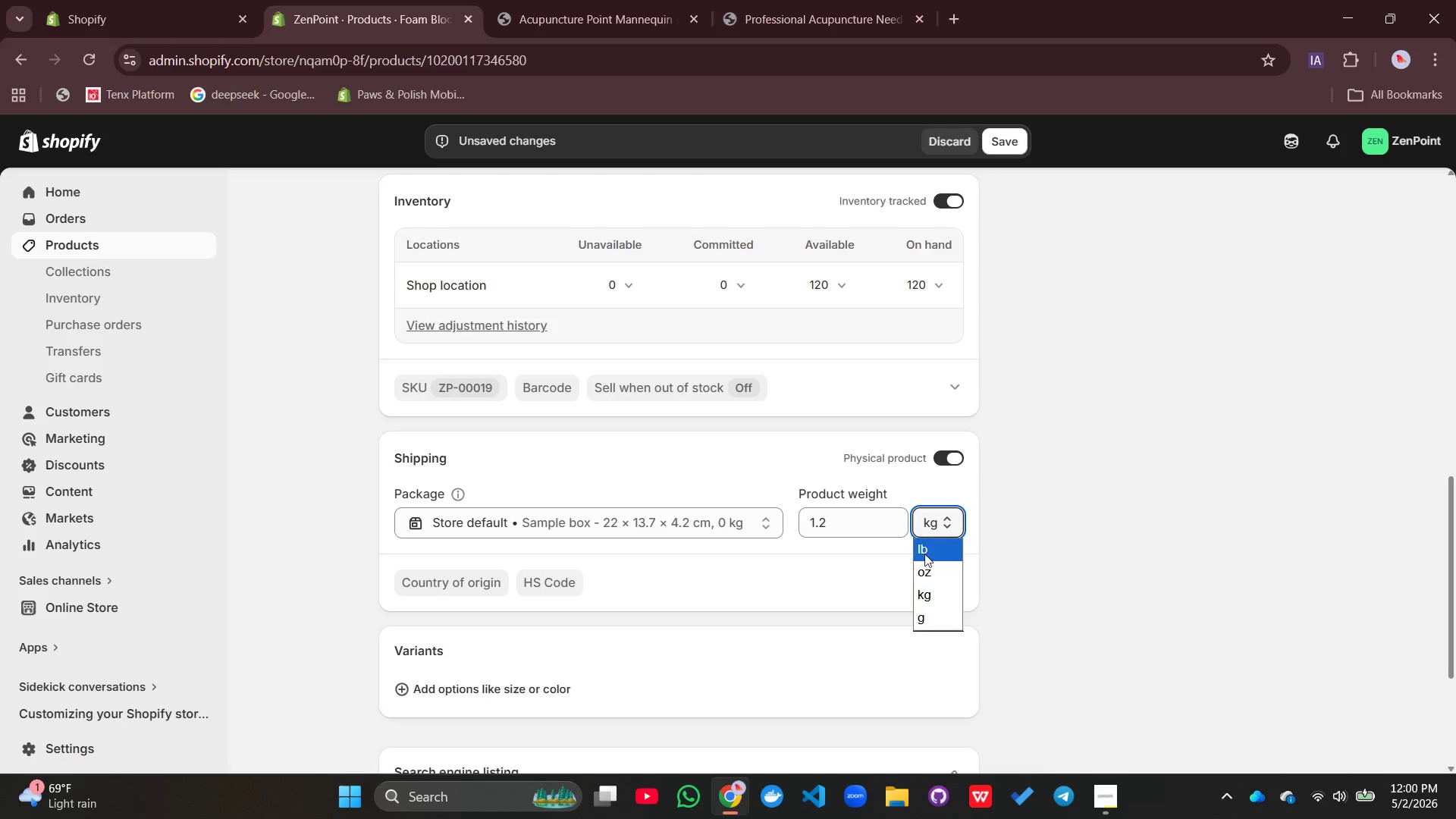 
left_click([923, 551])
 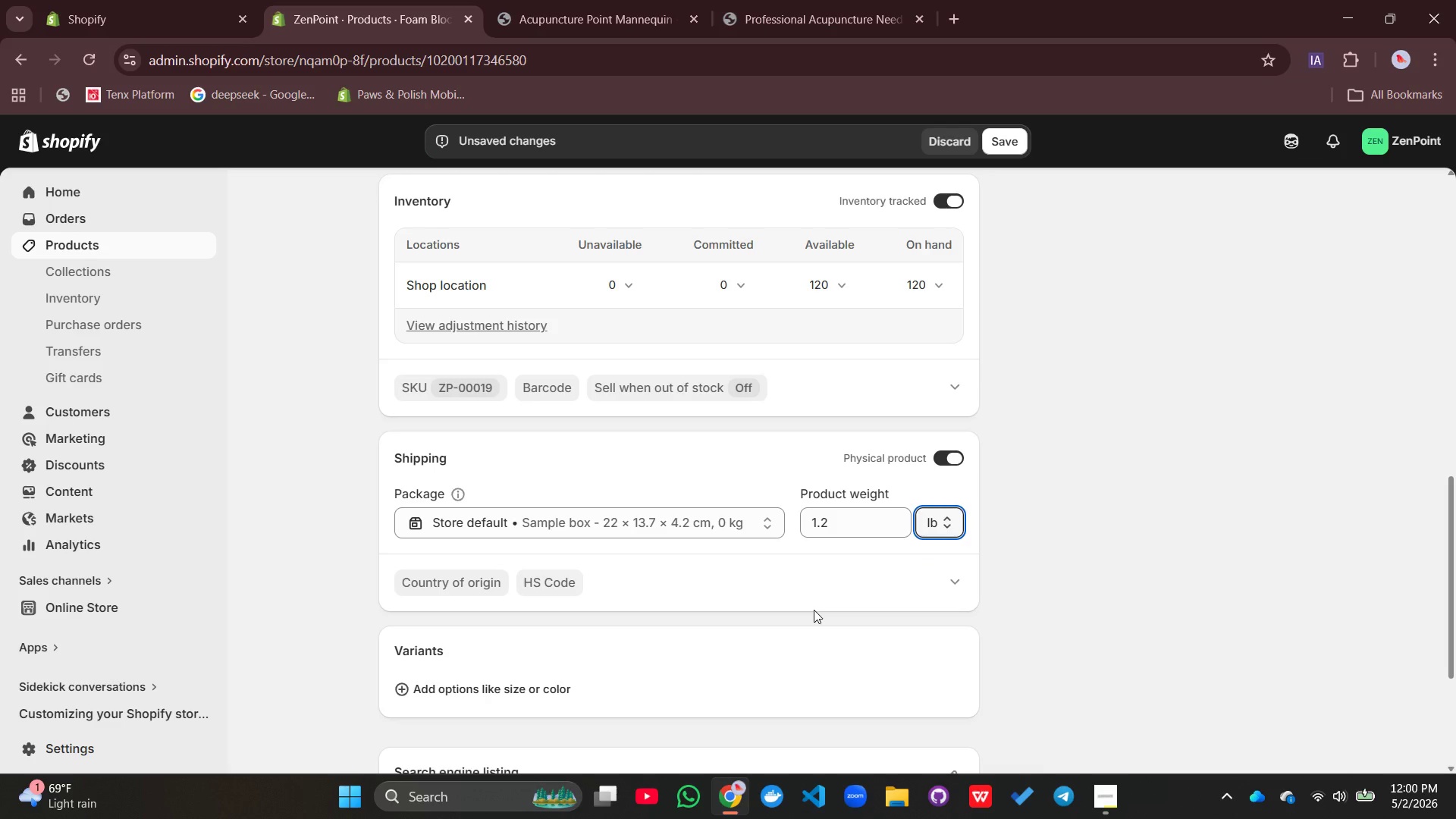 
left_click([814, 610])
 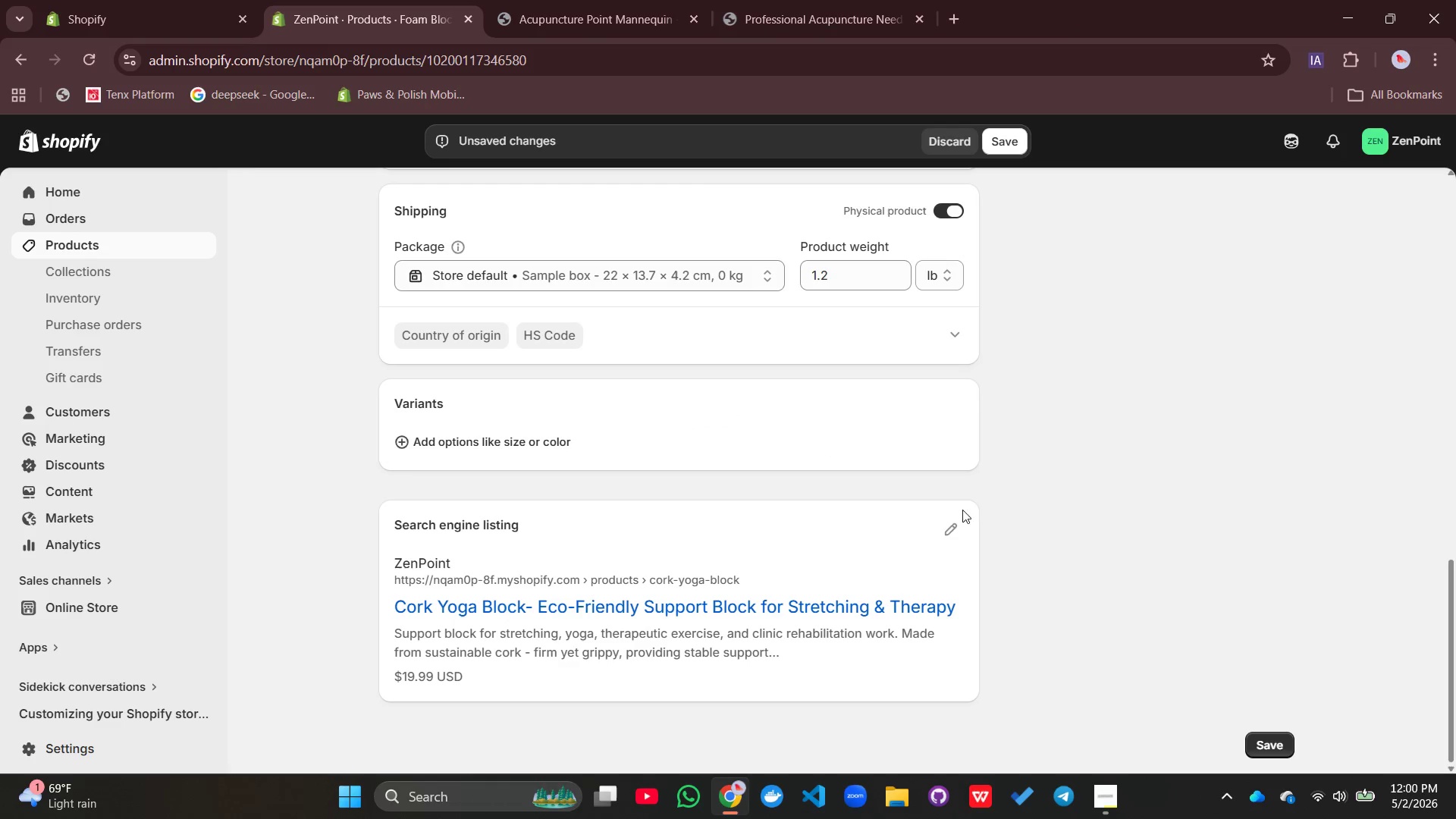 
left_click([952, 533])
 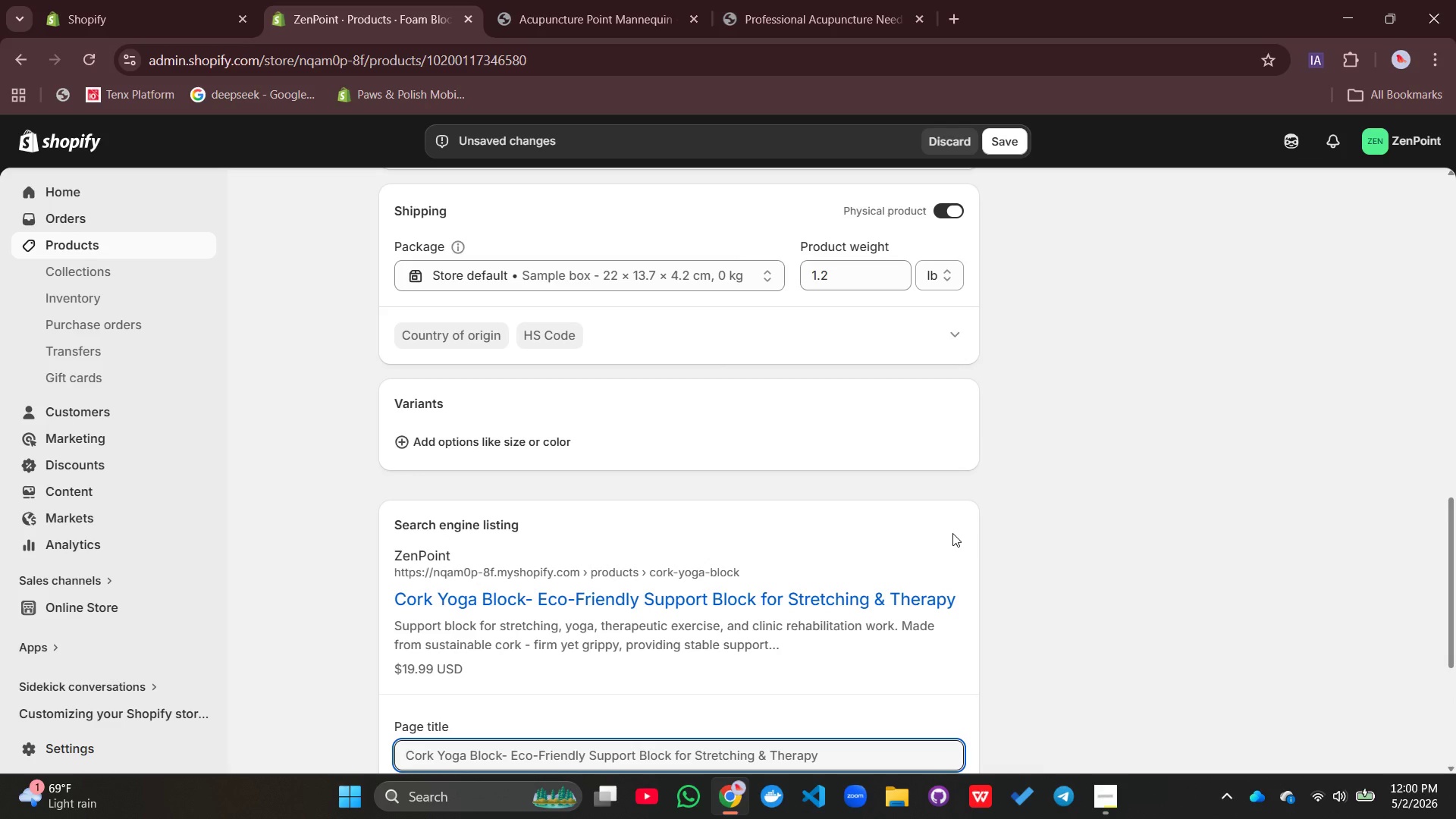 
wait(6.31)
 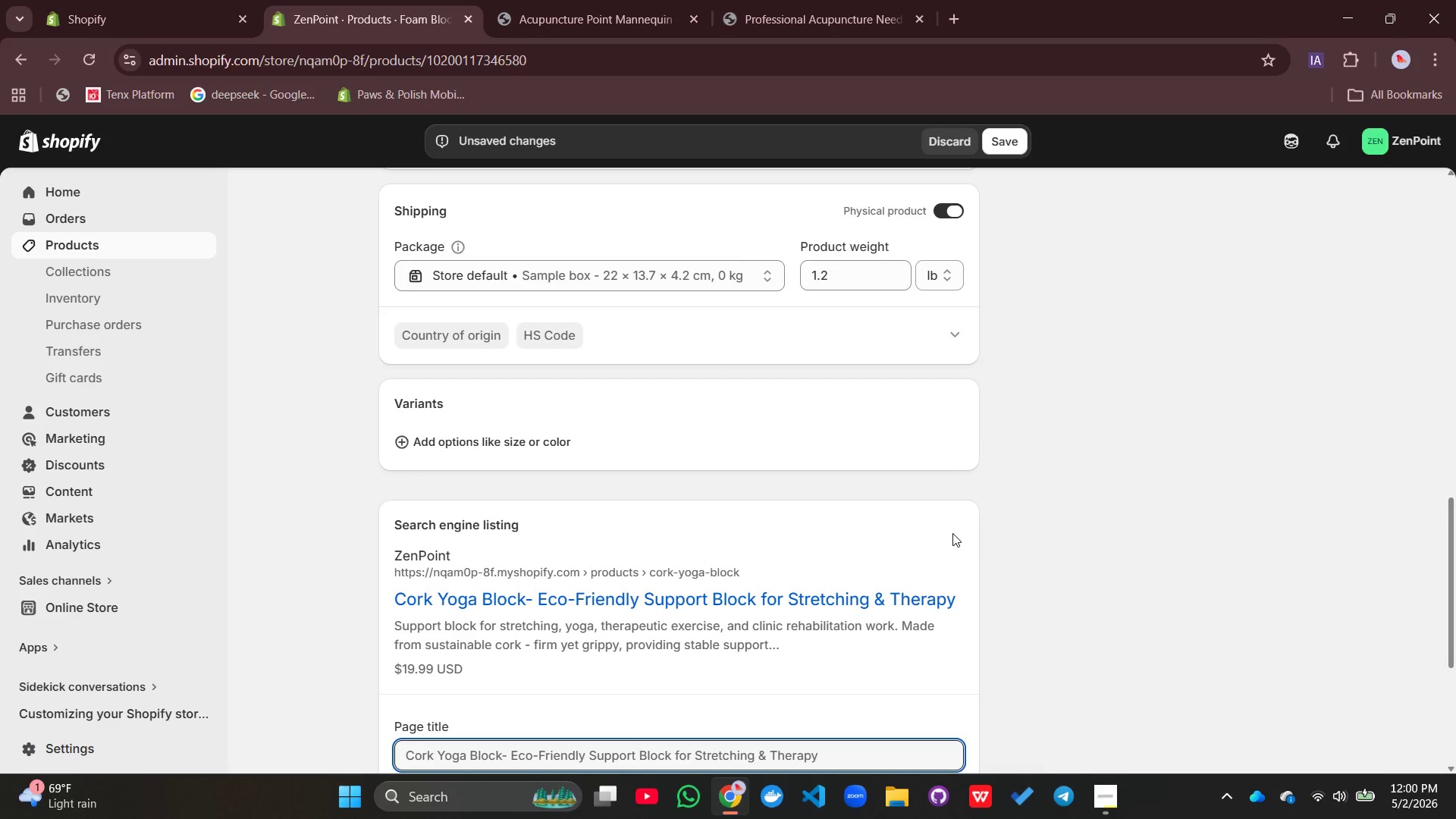 
left_click([952, 533])
 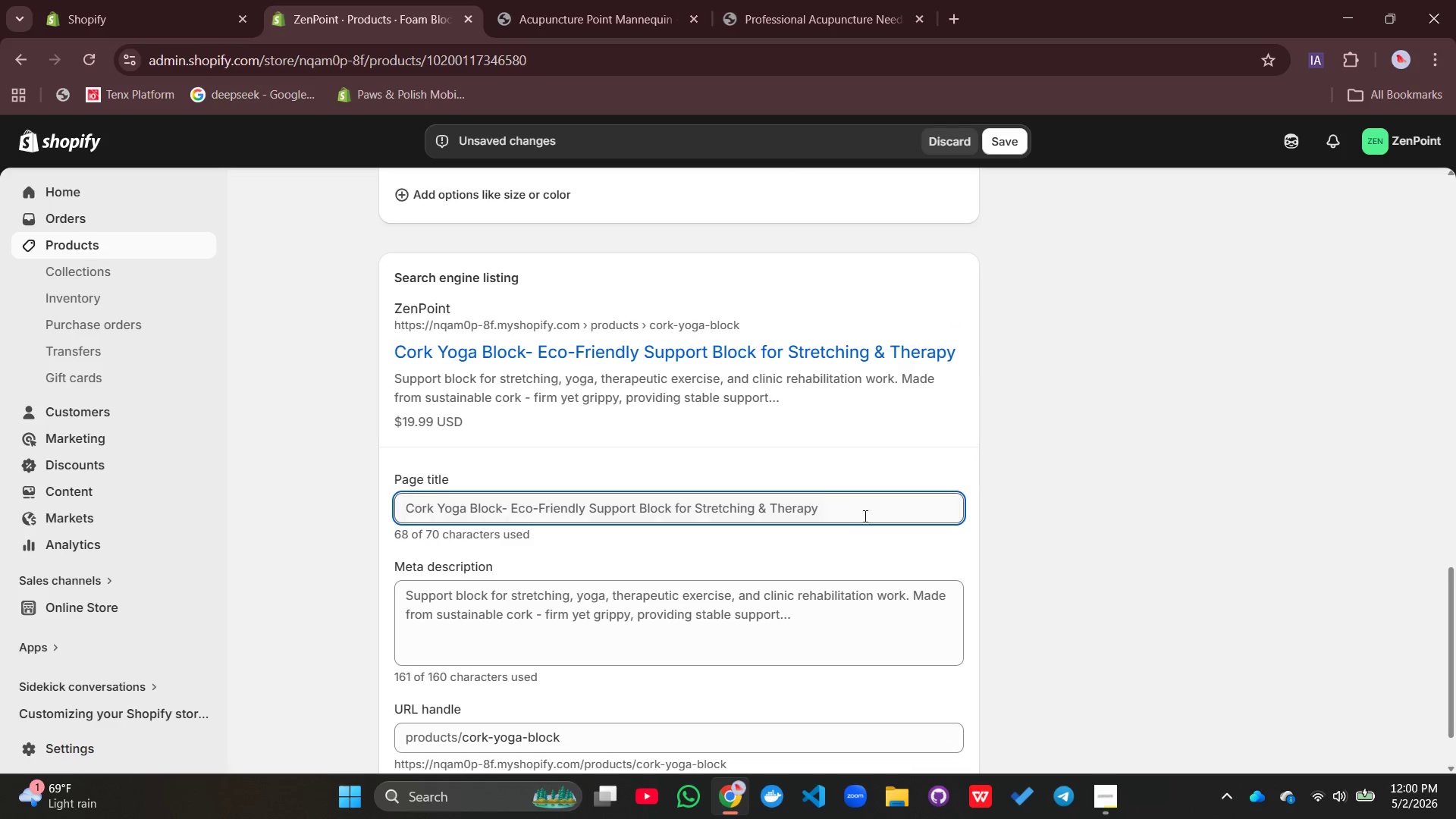 
left_click([861, 513])
 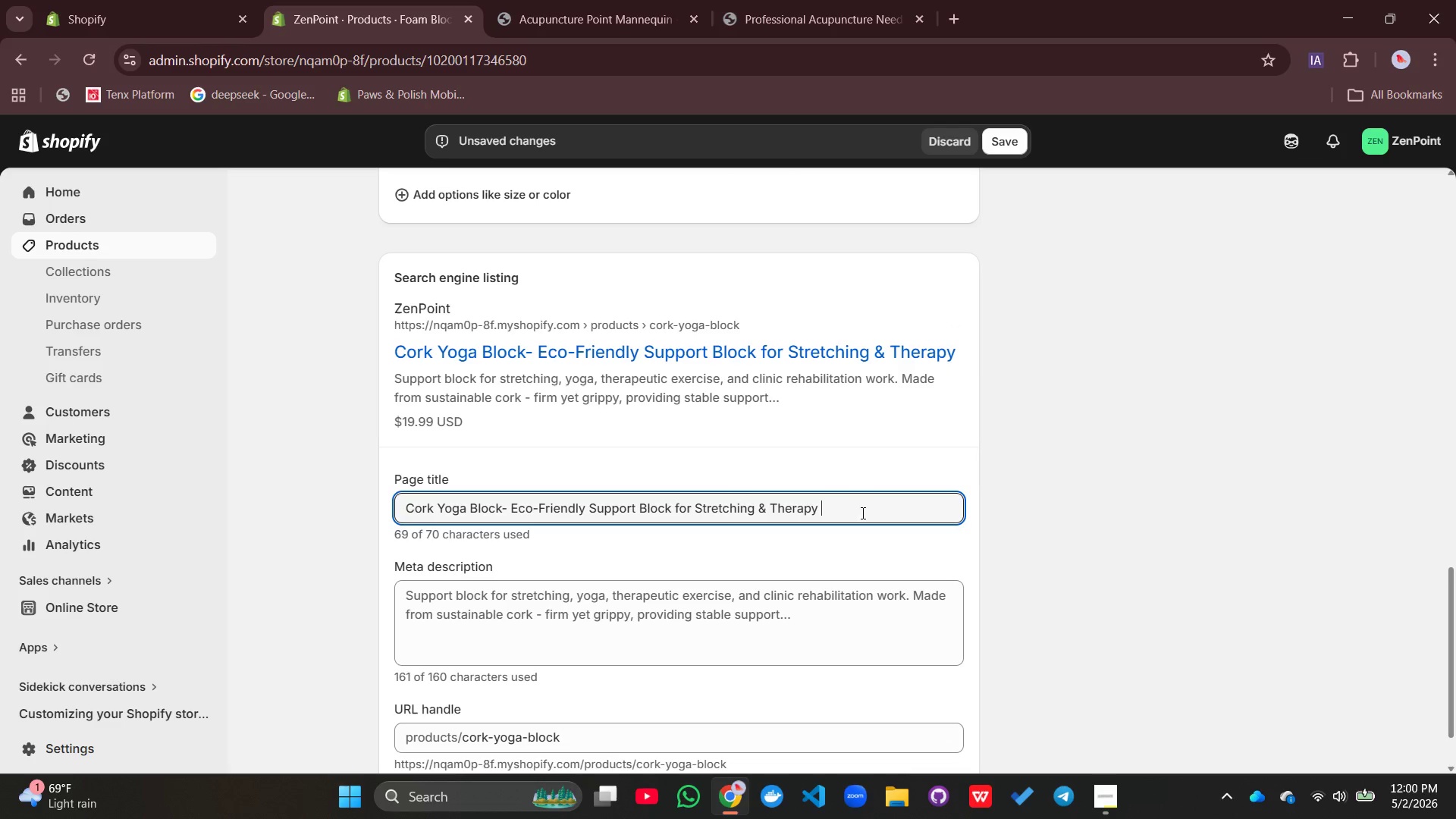 
type( | ZenPoint)
 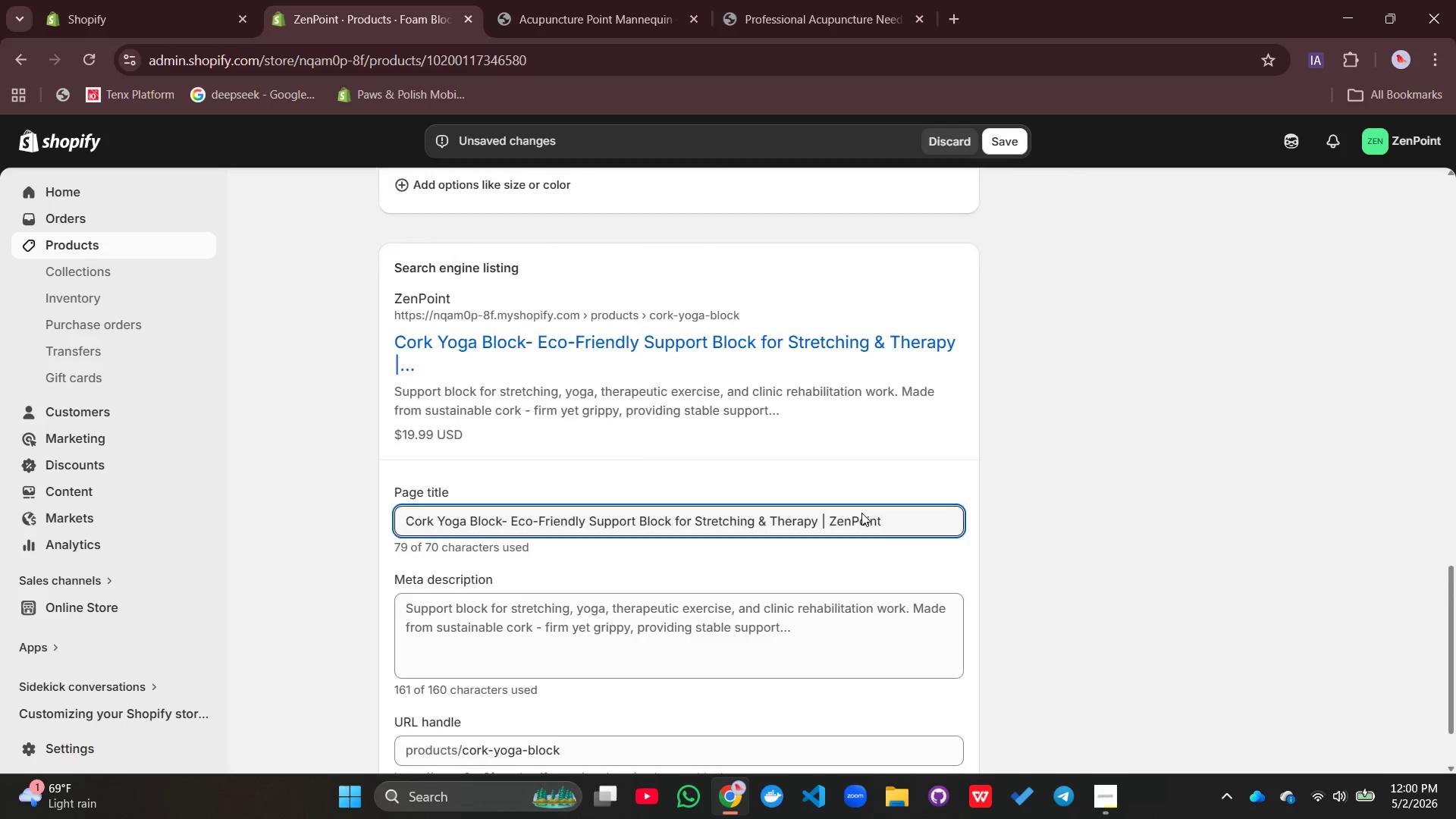 
double_click([670, 521])
 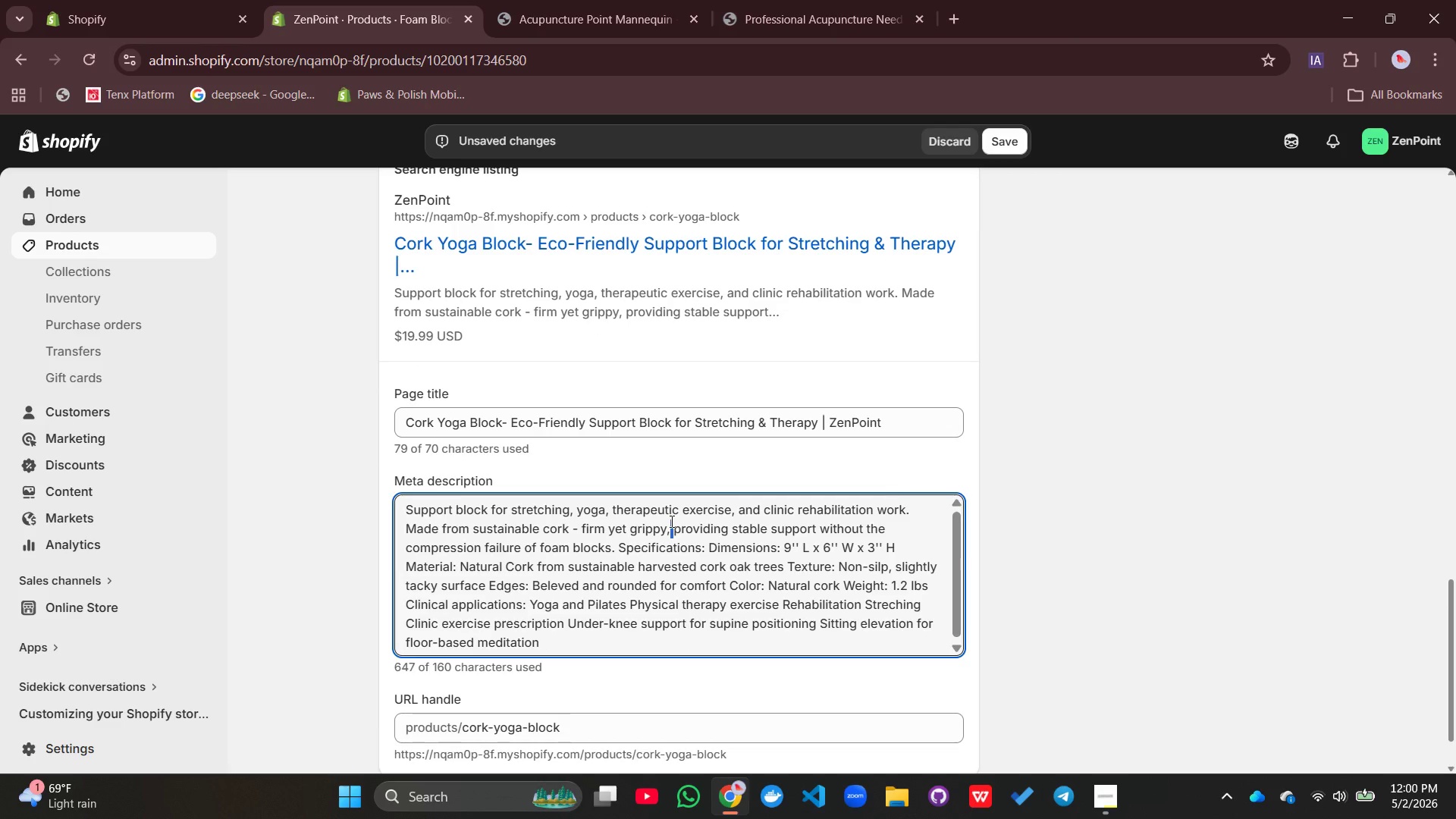 
hold_key(key=ControlLeft, duration=0.34)
 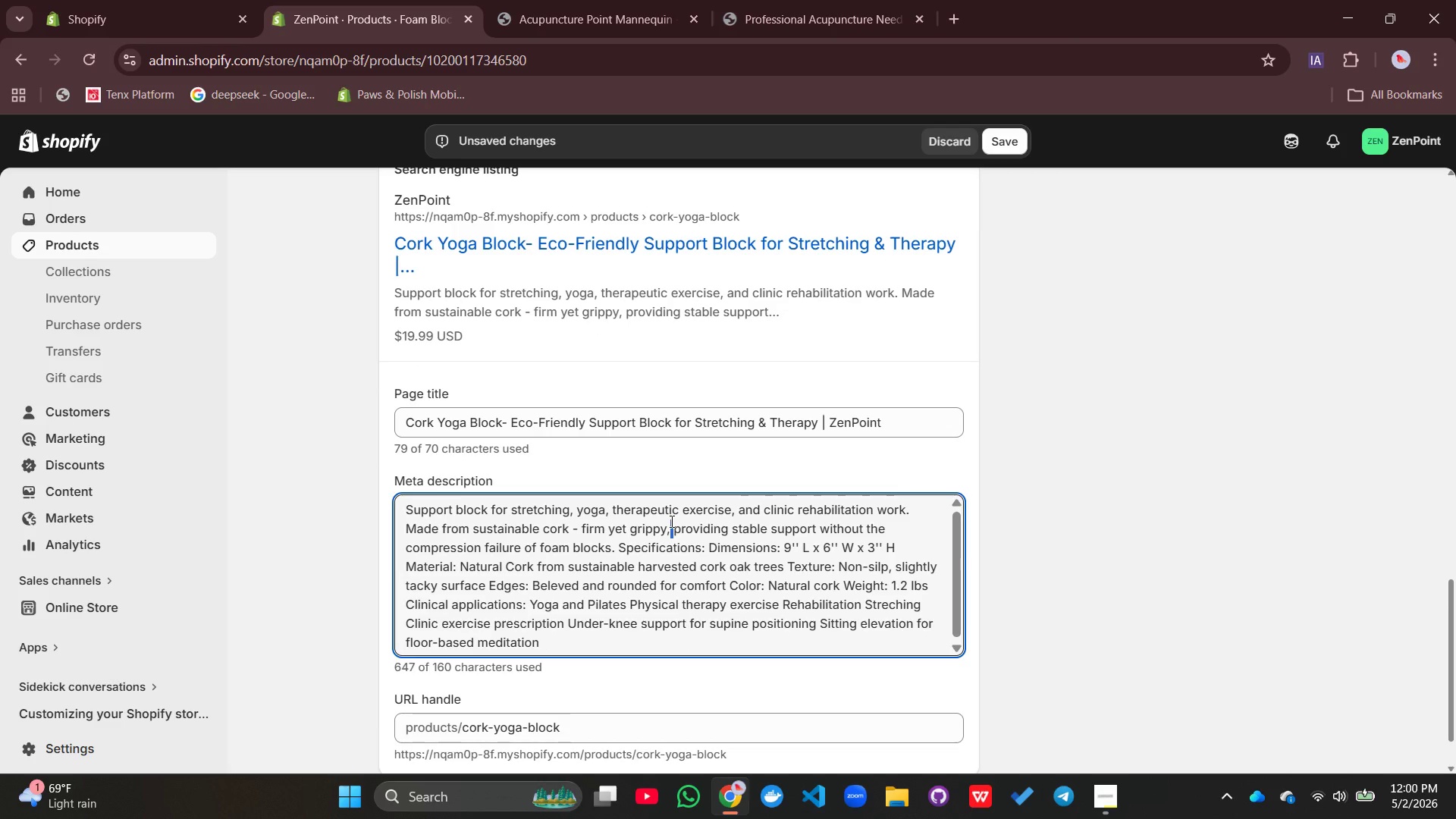 
key(Control+A)
 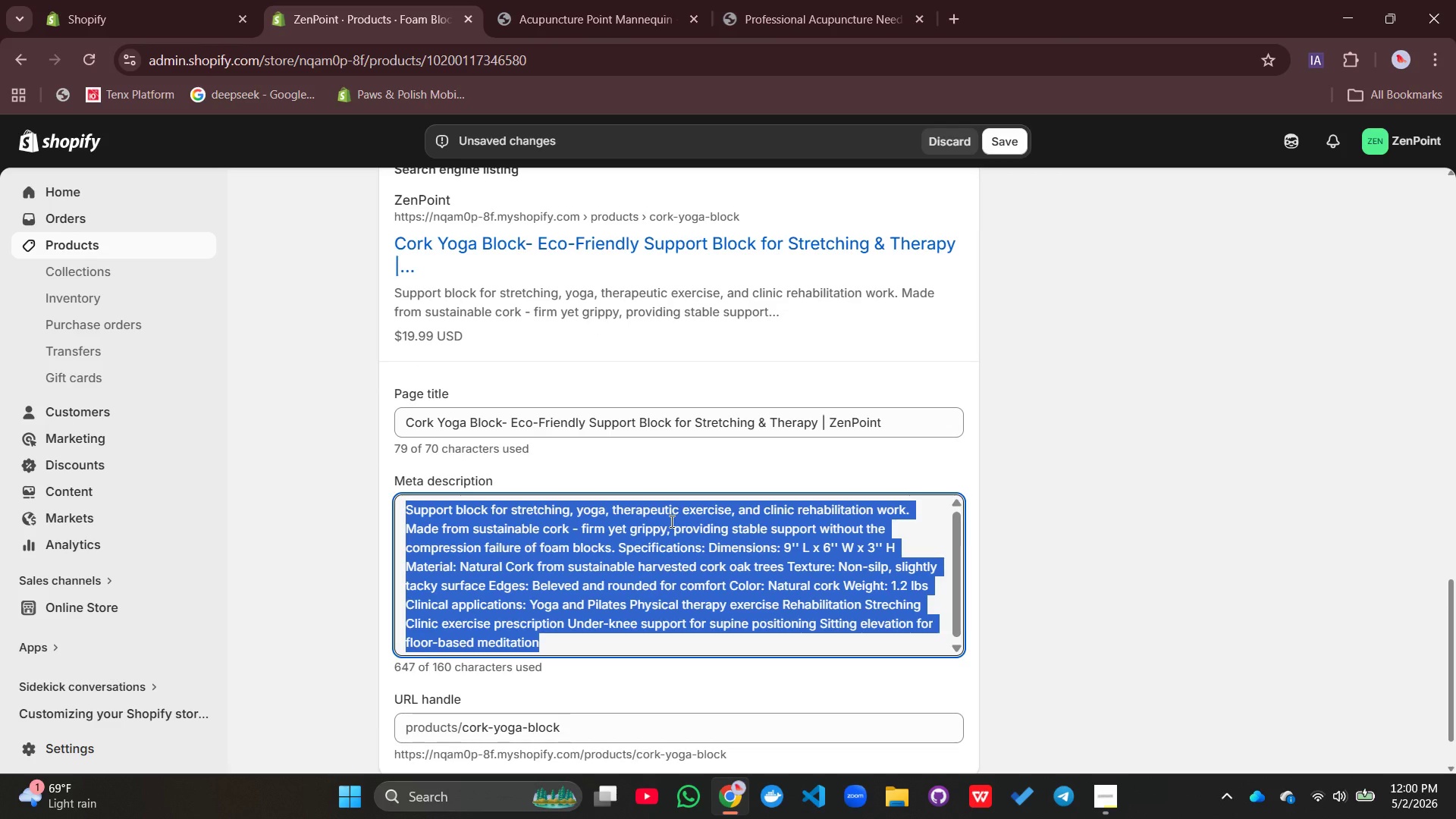 
key(Backspace)
type(Natural cork yoga)
 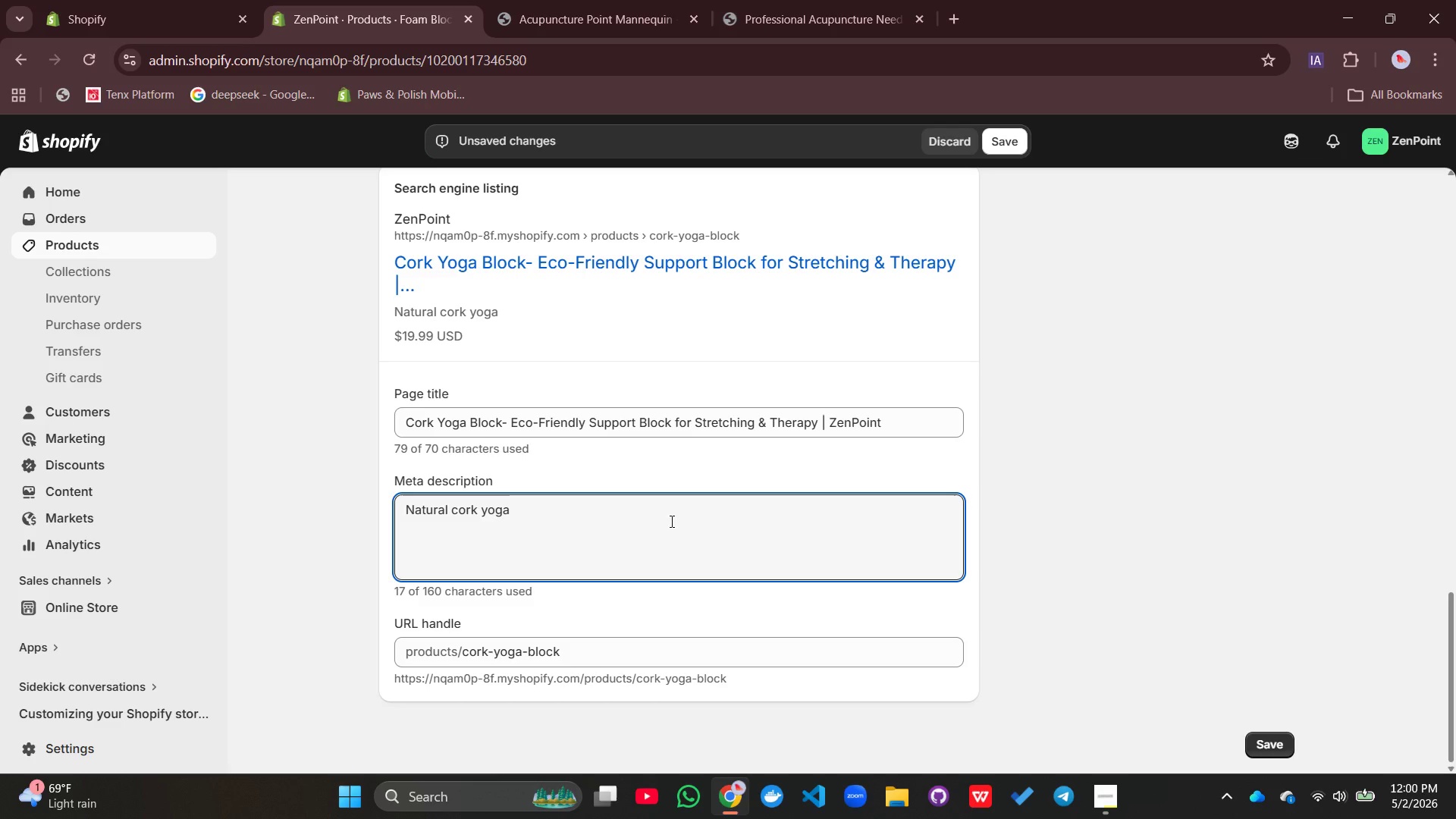 
wait(6.49)
 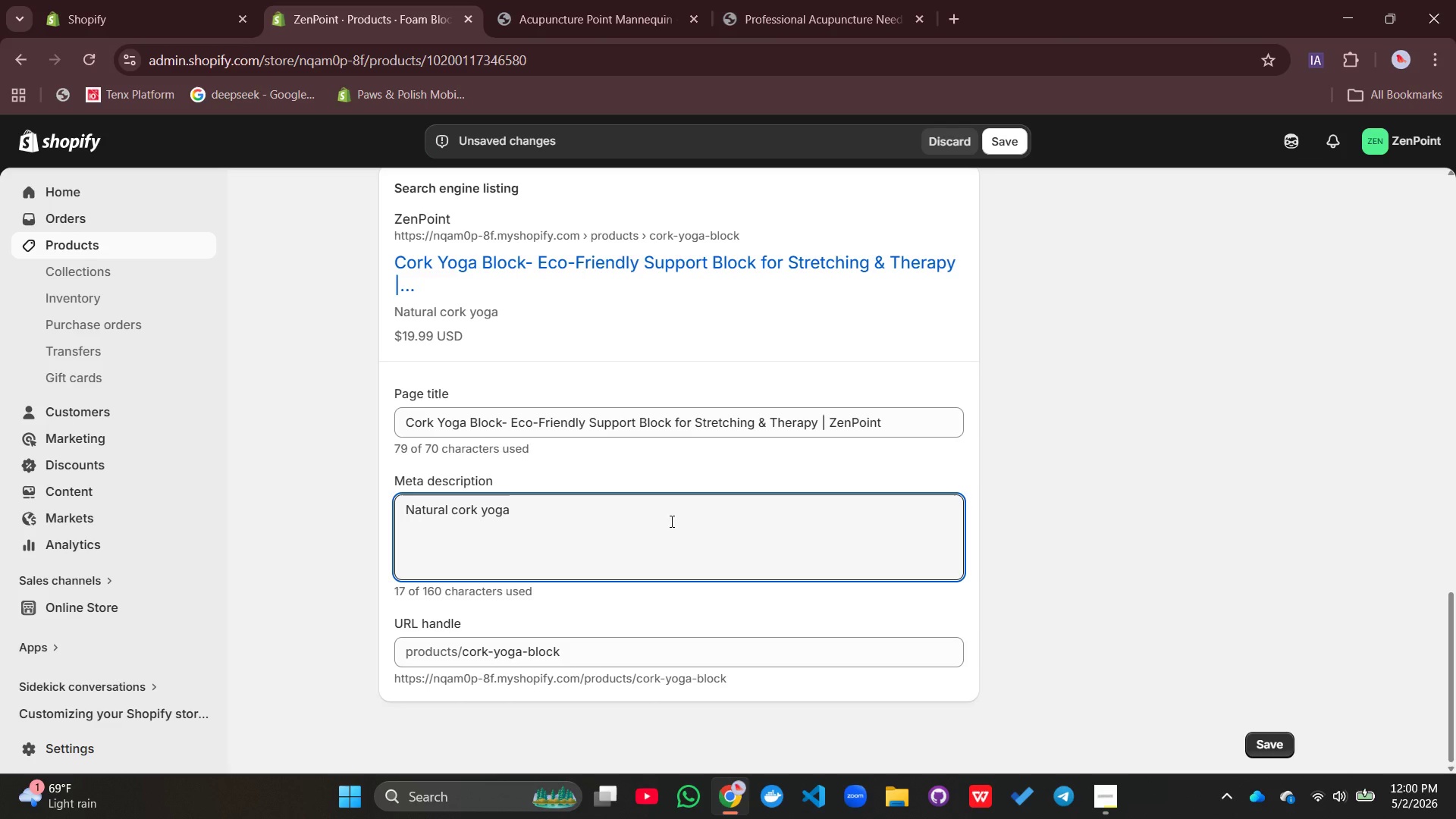 
type( block -)
 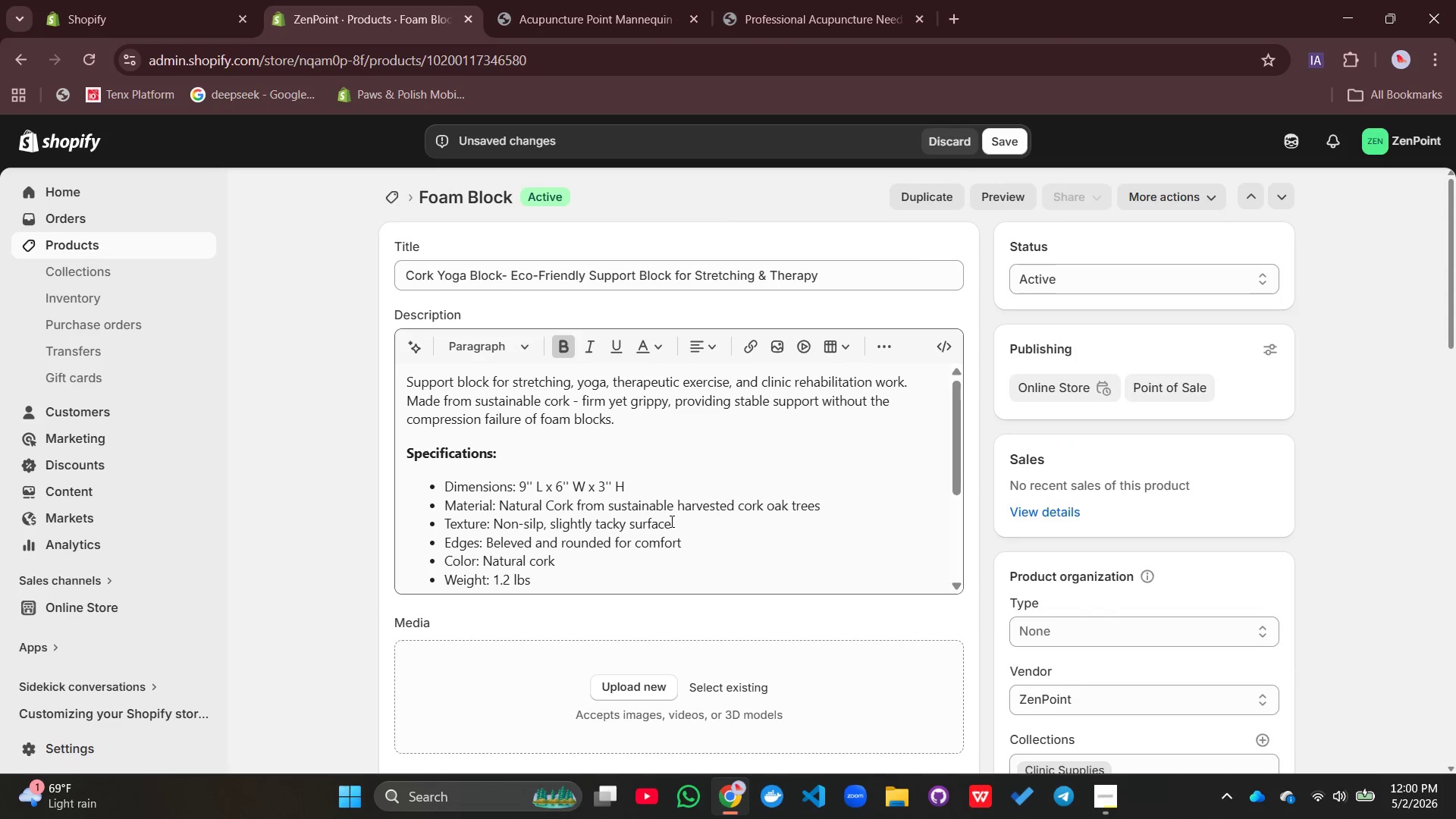 
wait(9.55)
 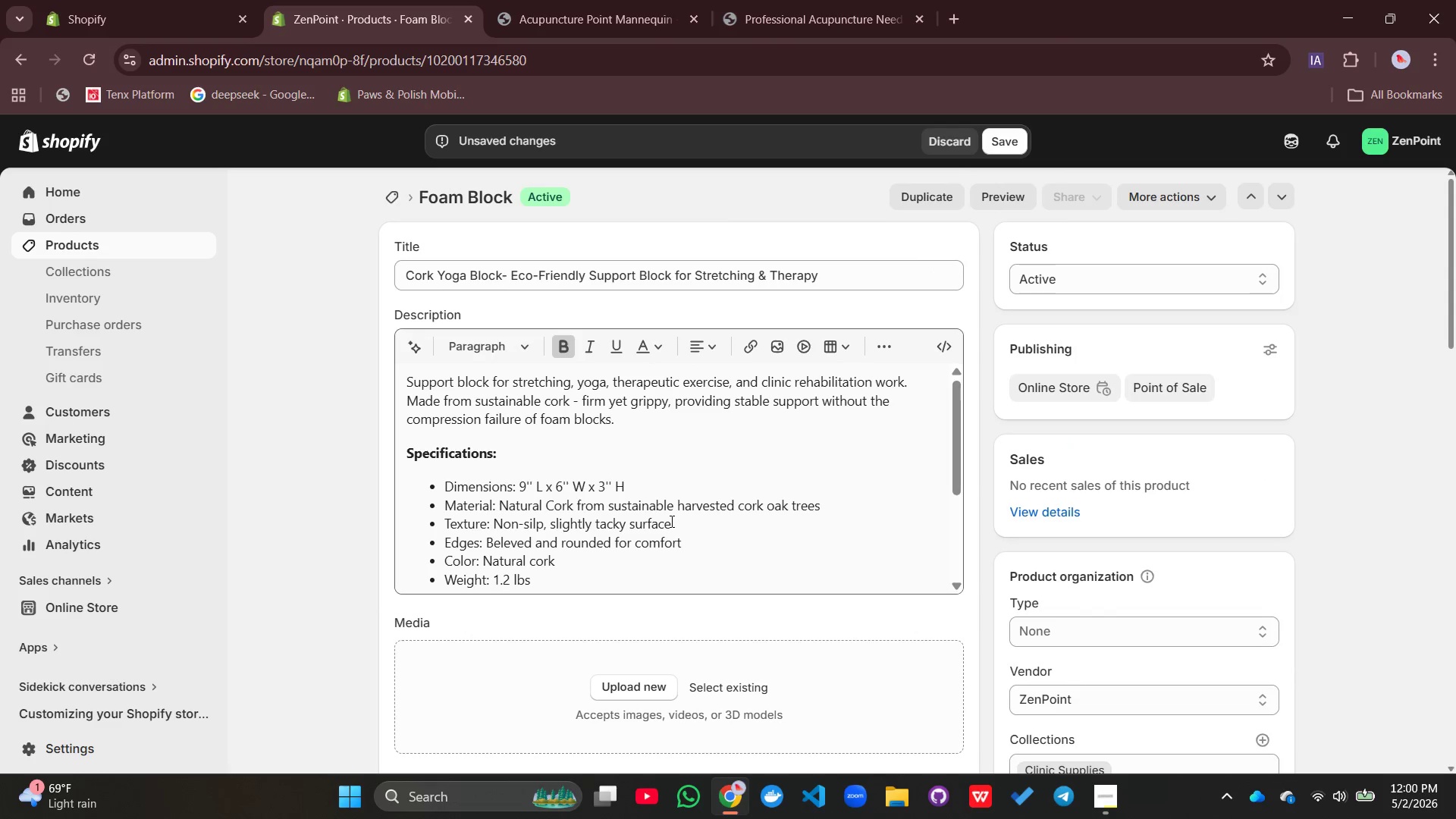 
left_click_drag(start_coordinate=[631, 482], to_coordinate=[520, 483])
 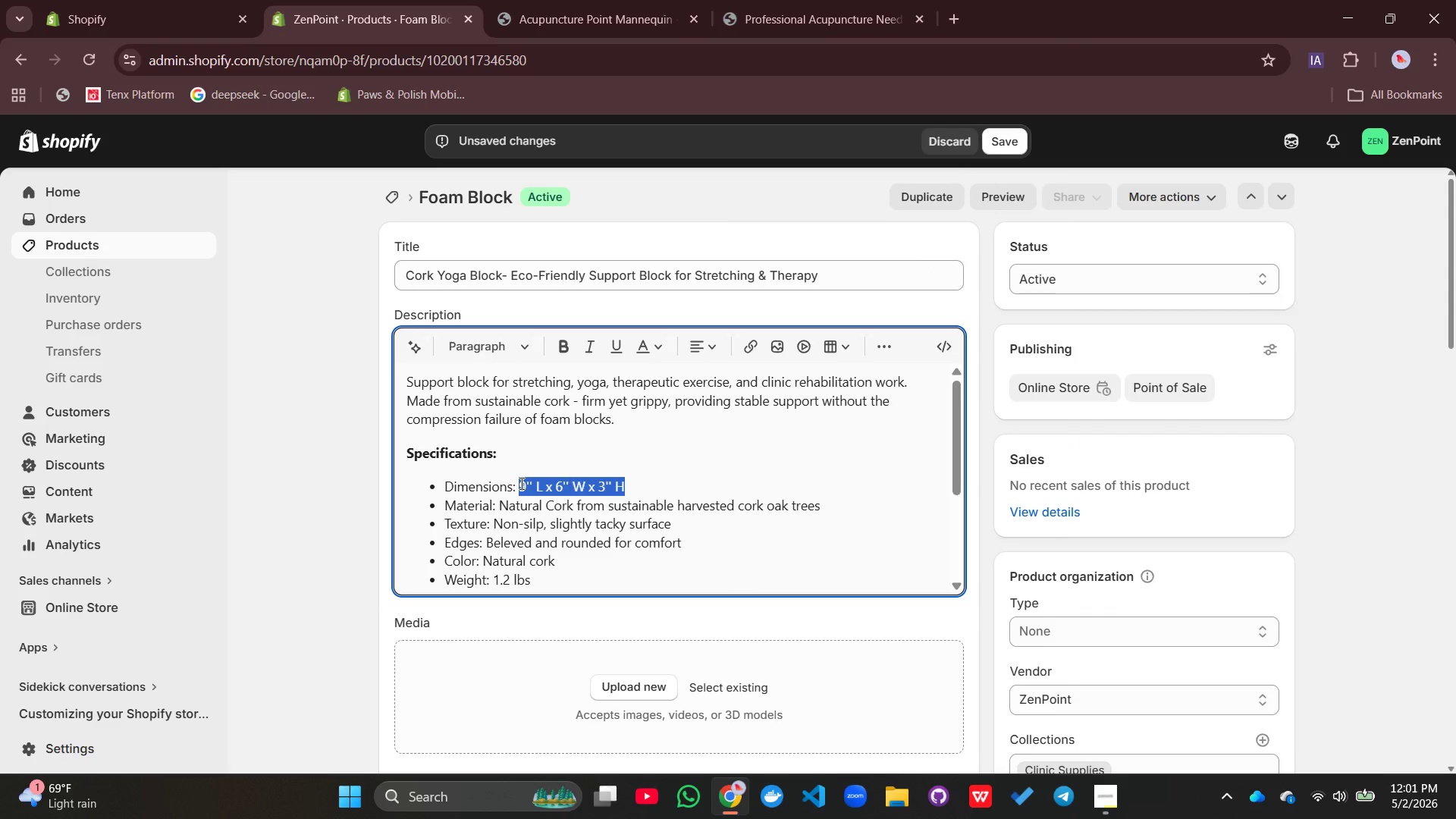 
key(Control+C)
 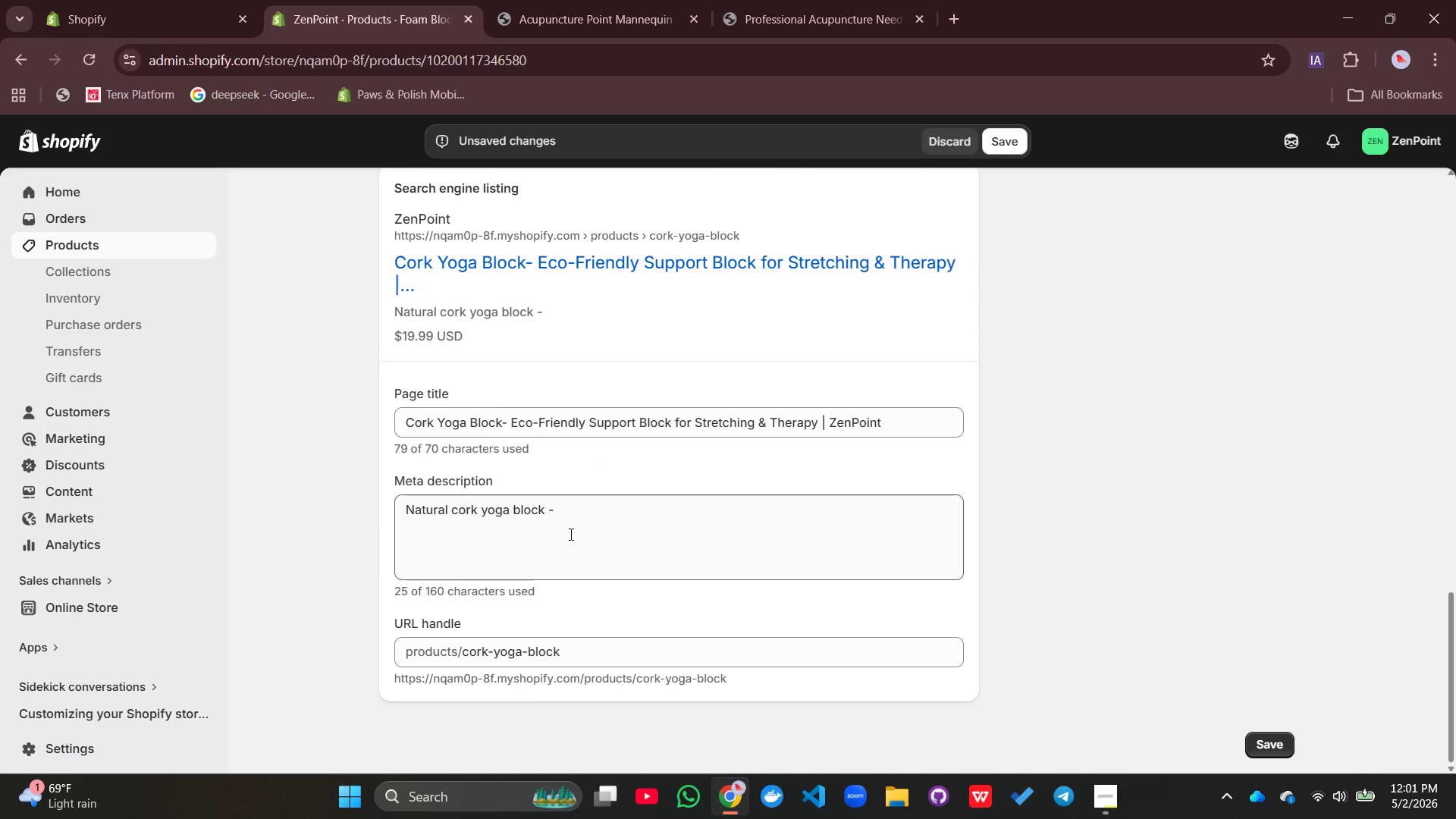 
left_click([569, 513])
 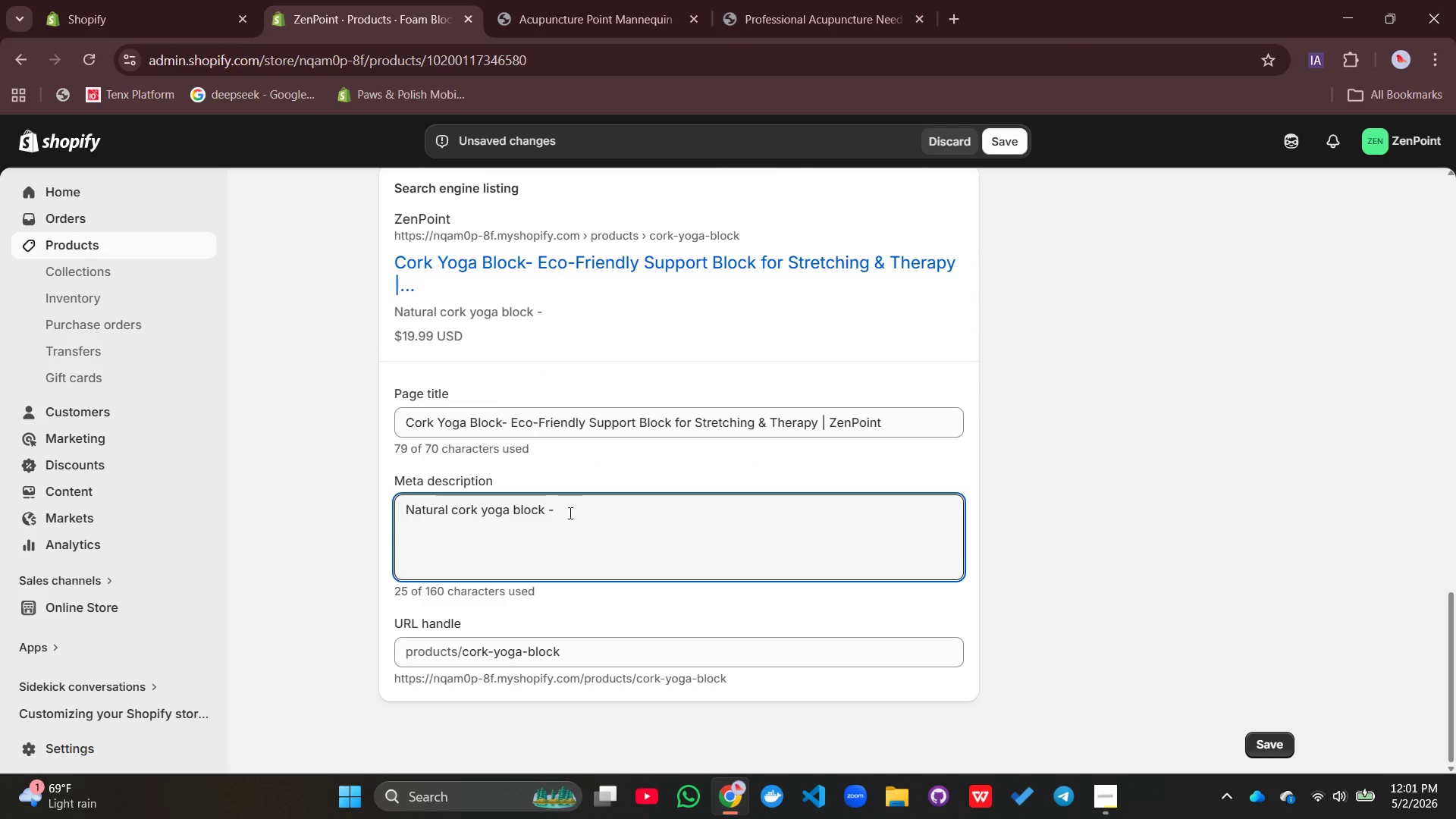 
key(Control+V)
 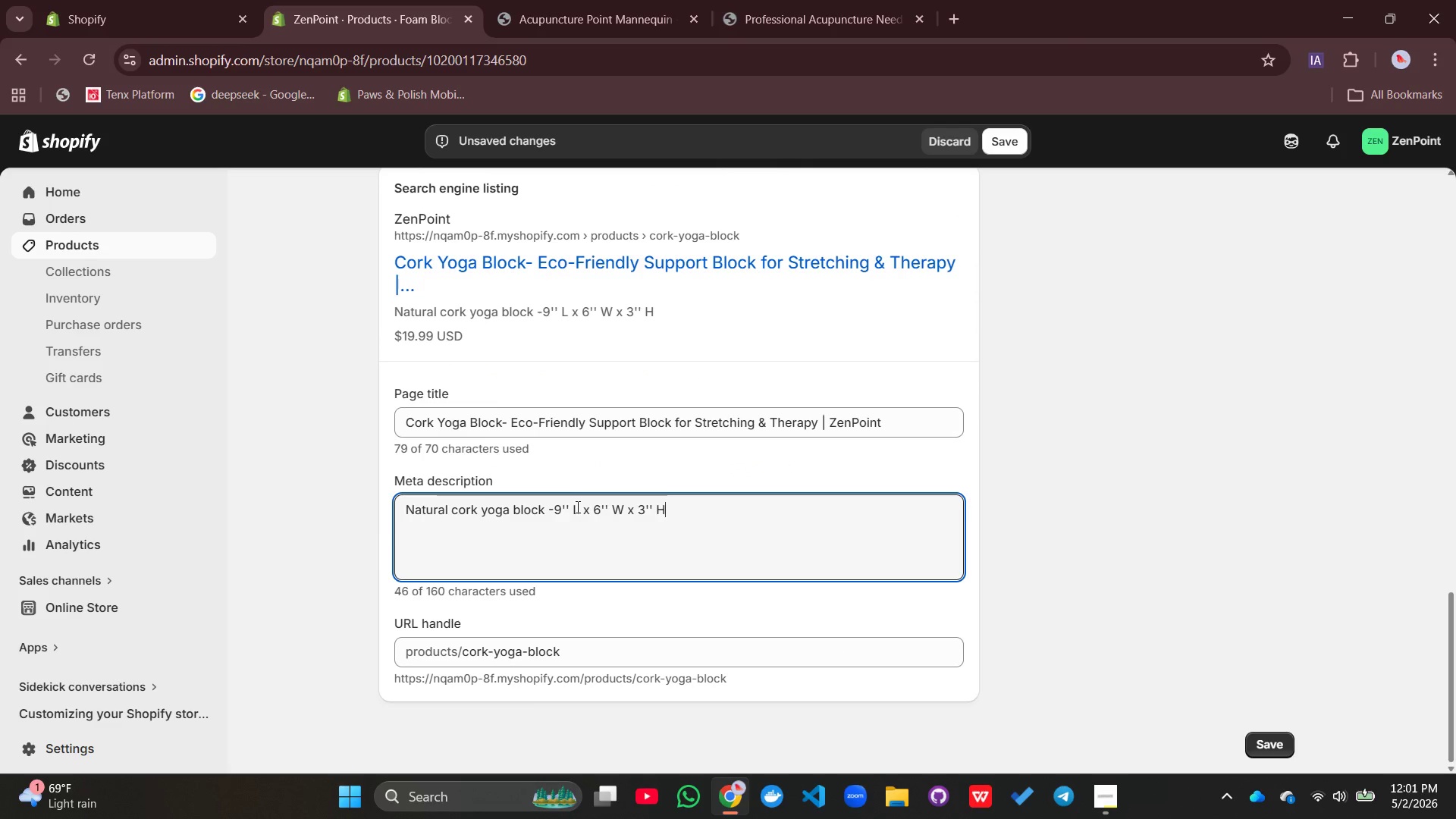 
left_click([576, 509])
 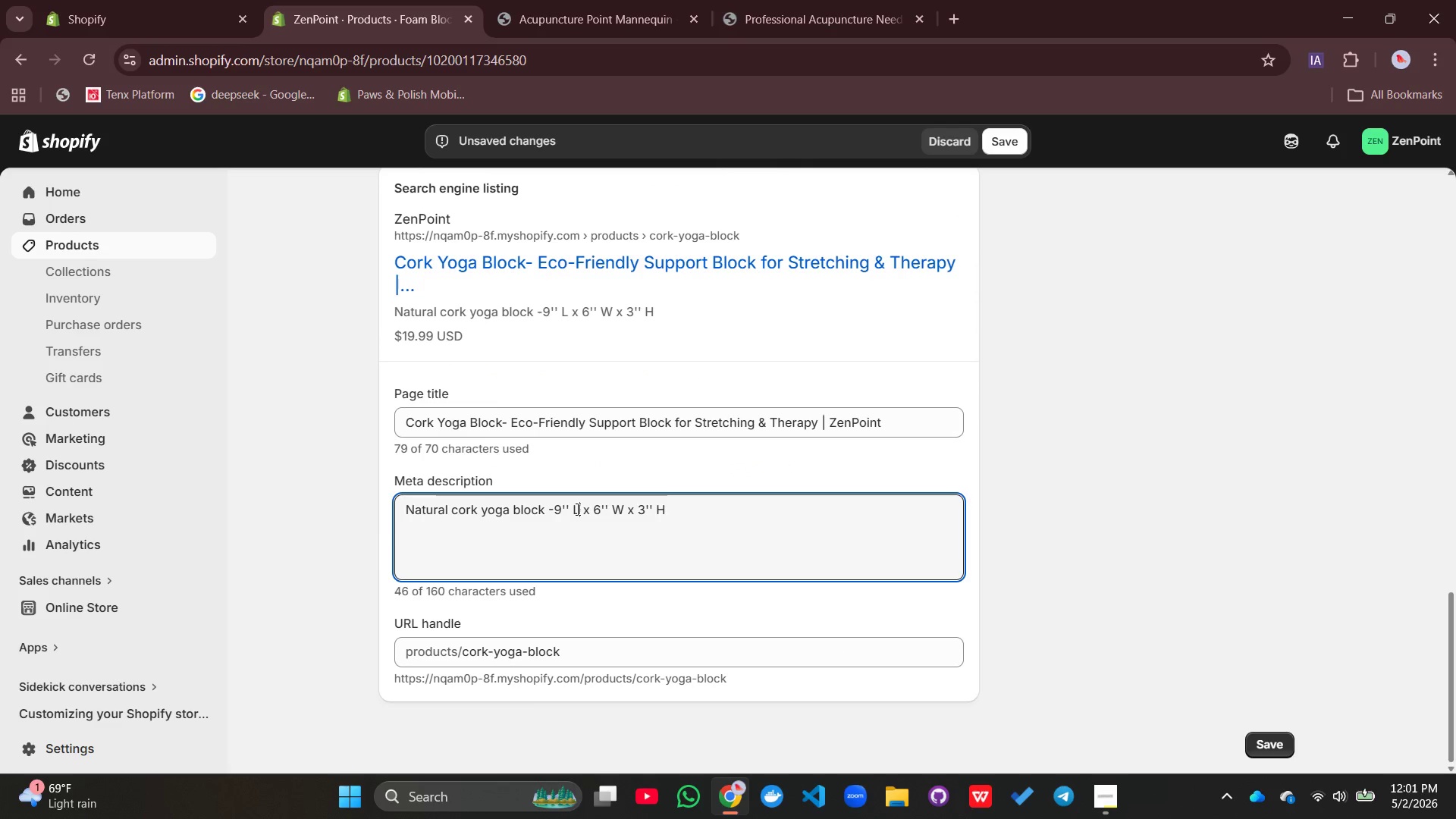 
key(Backspace)
 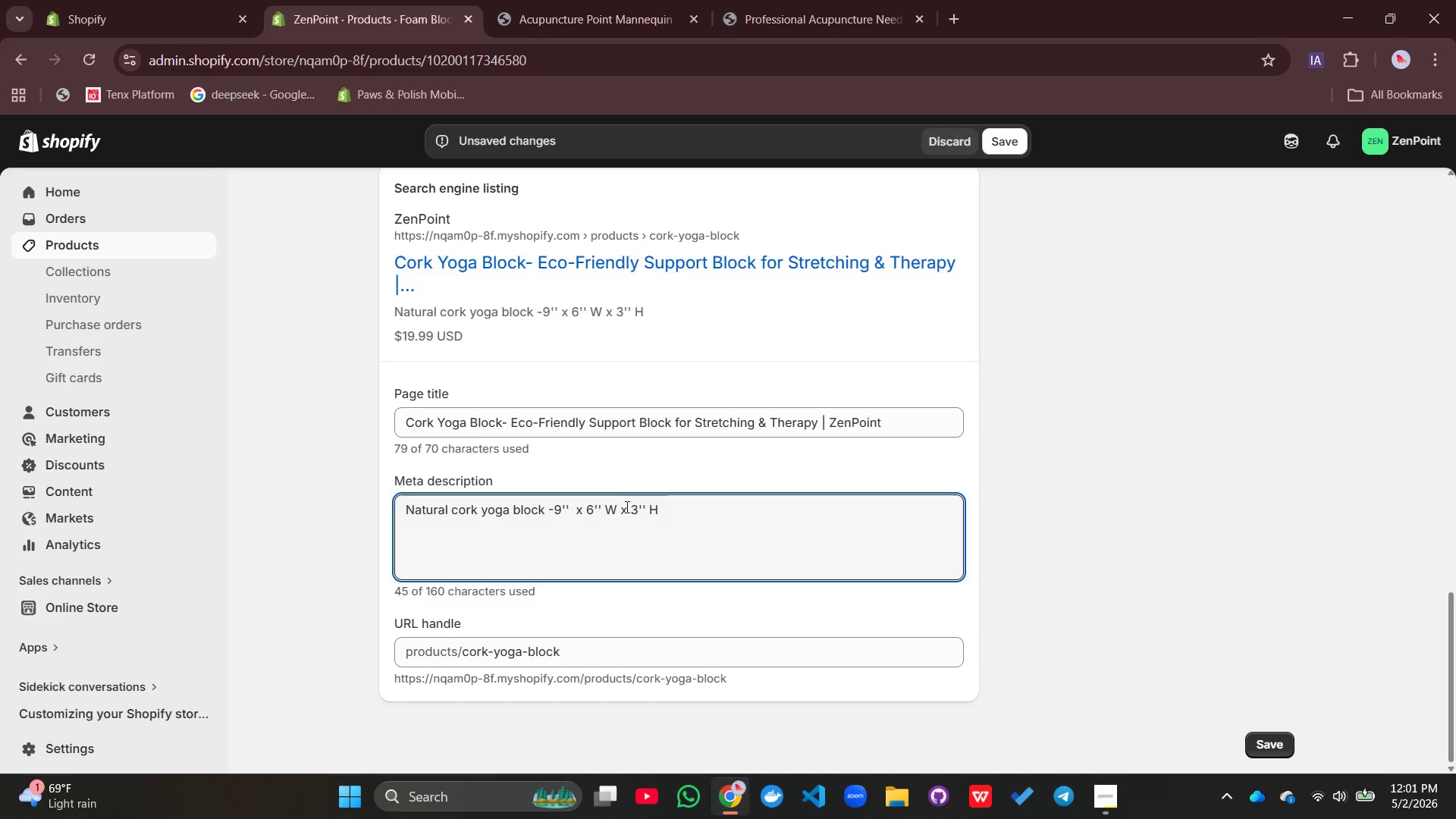 
left_click([623, 507])
 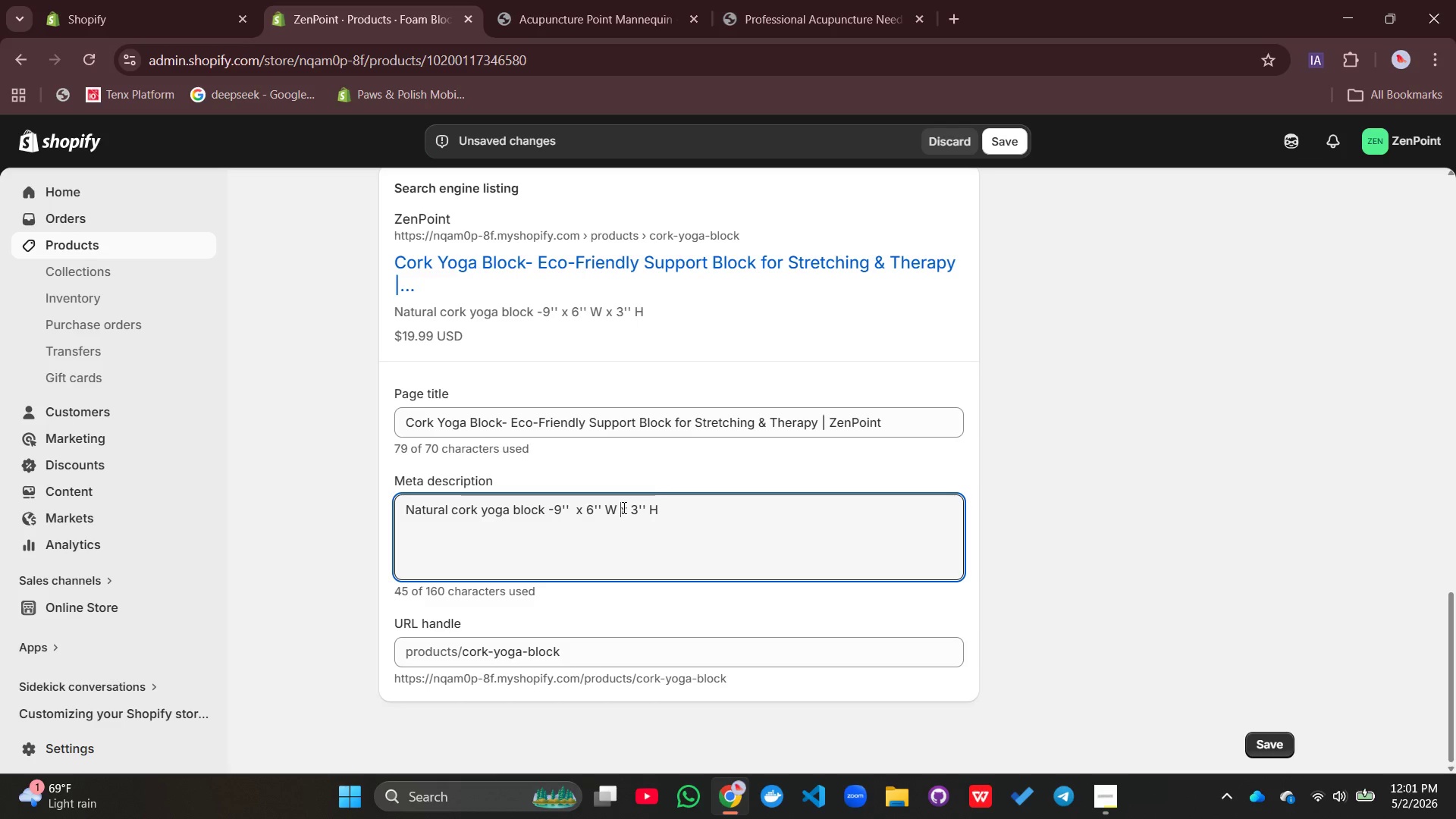 
key(Backspace)
 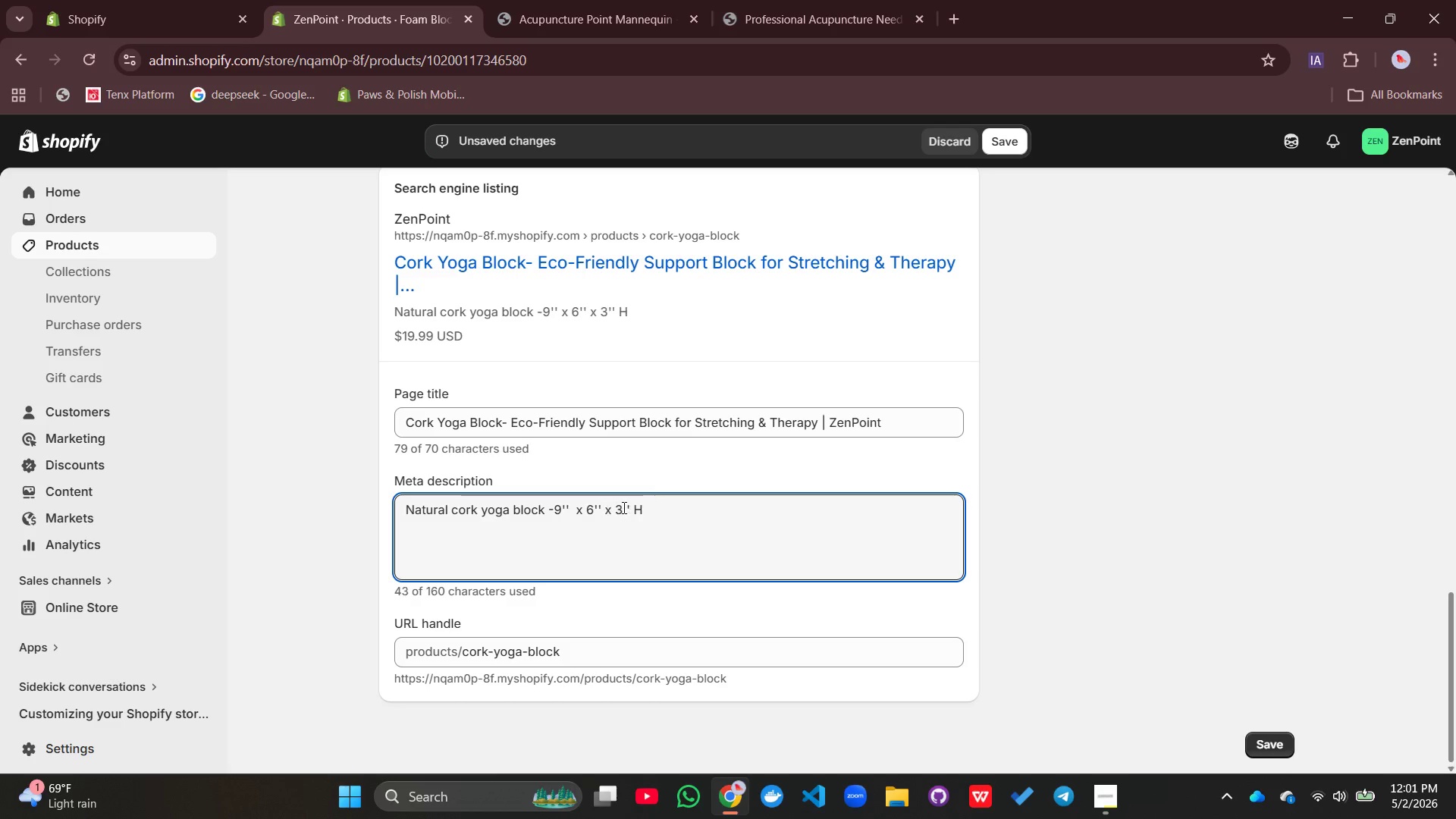 
key(Backspace)
 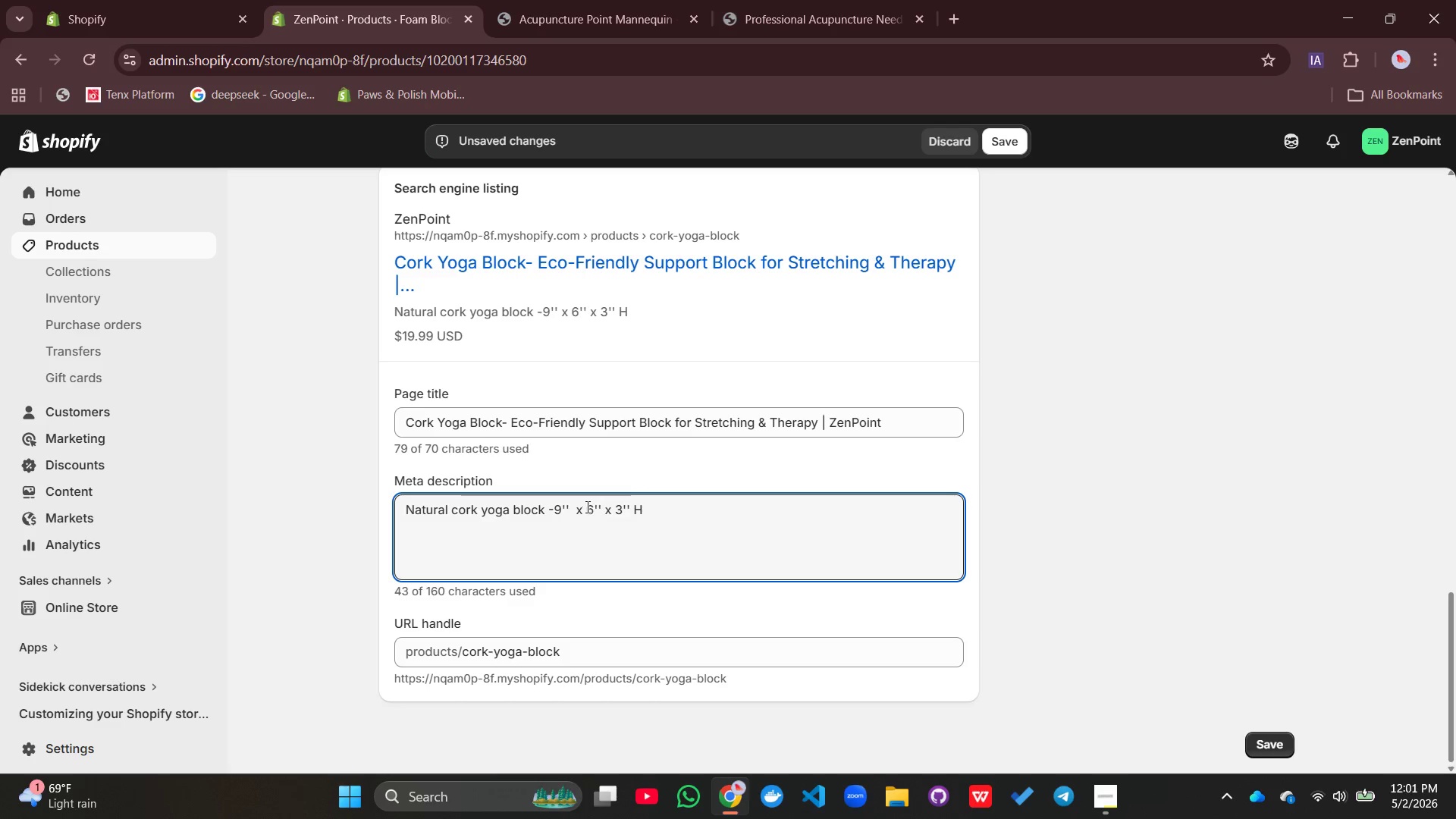 
left_click([575, 513])
 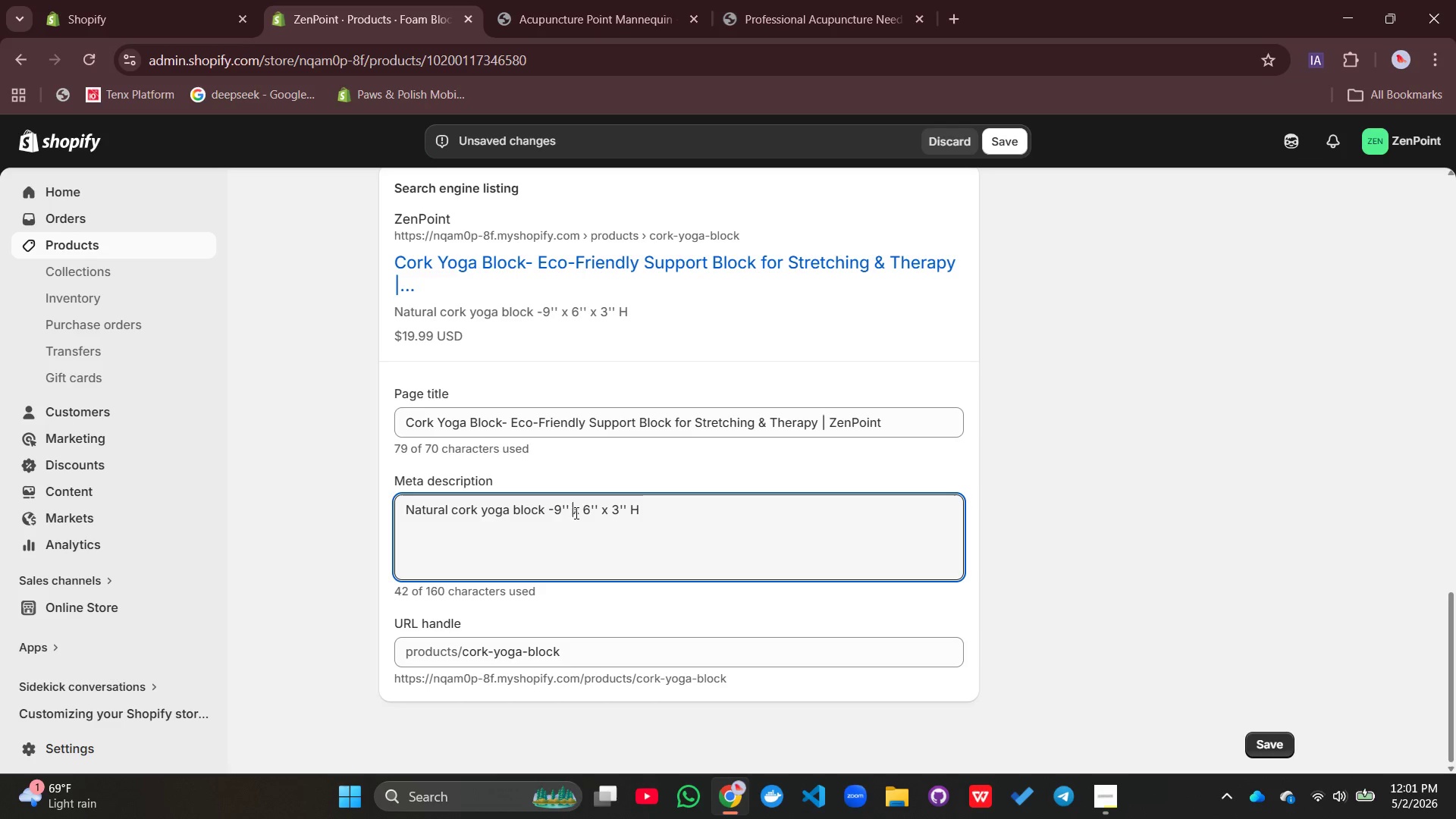 
key(Backspace)
 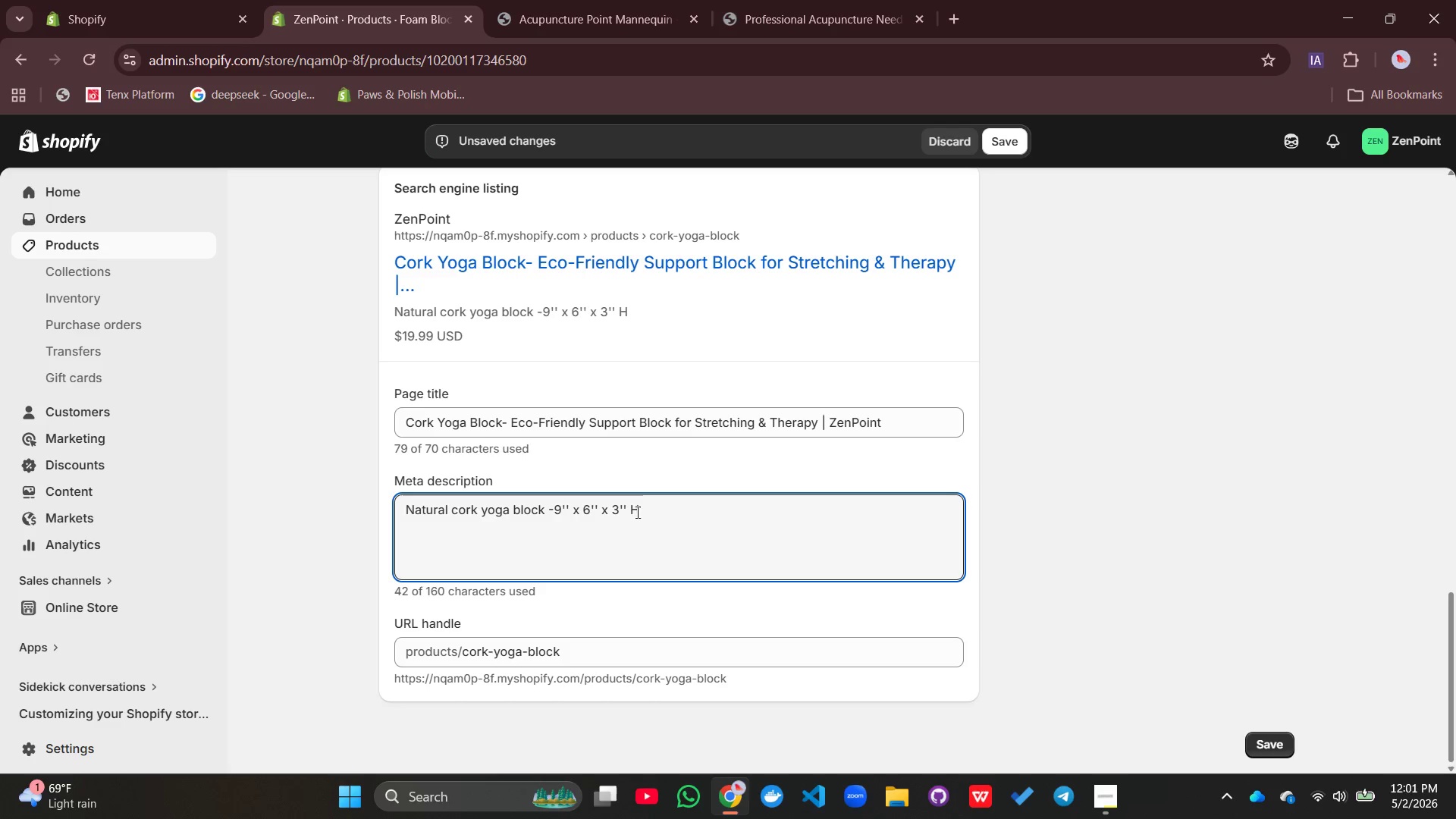 
left_click([650, 512])
 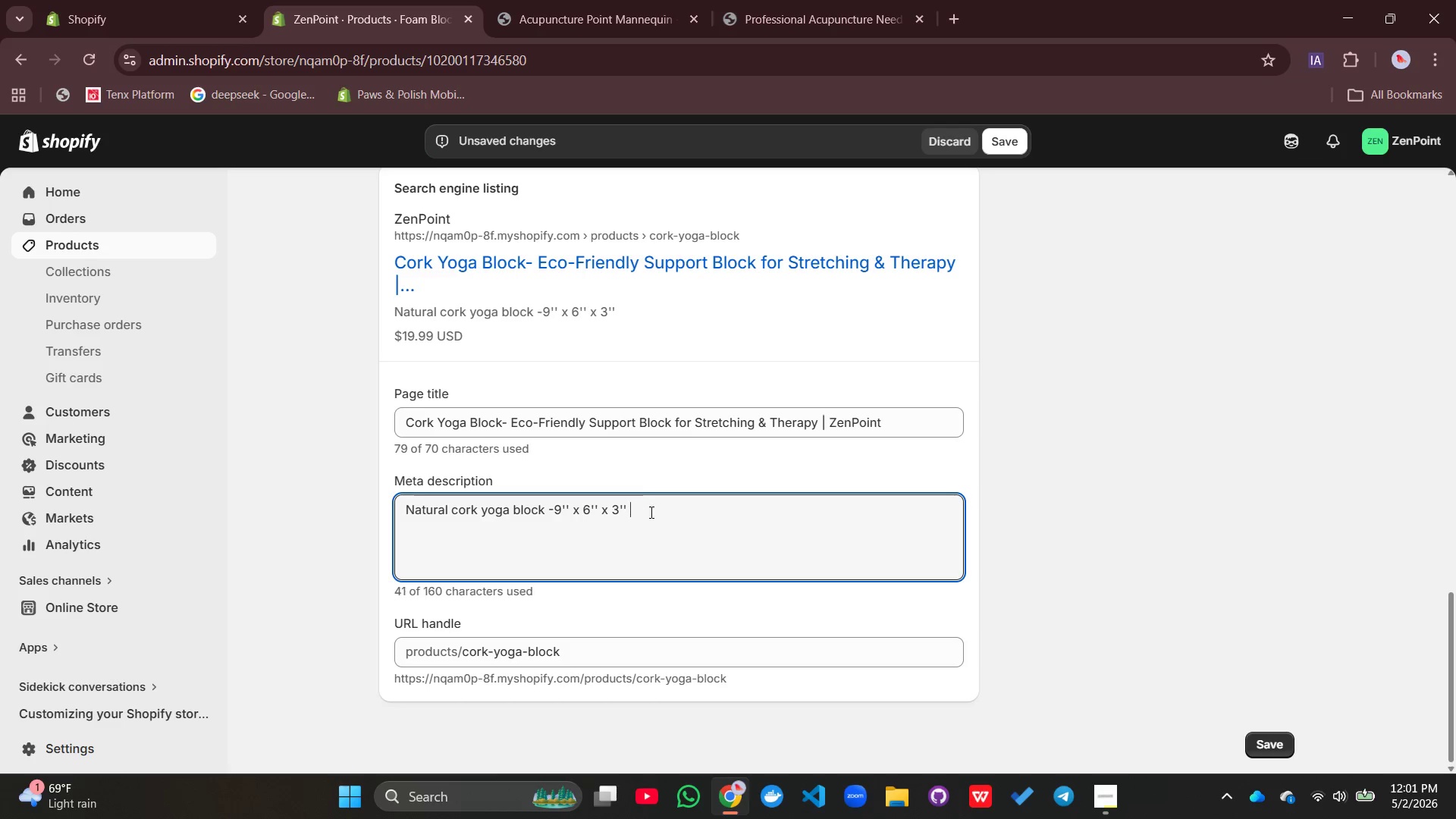 
key(Backspace)
type(. Non-slip )
key(Backspace)
type(, be)
 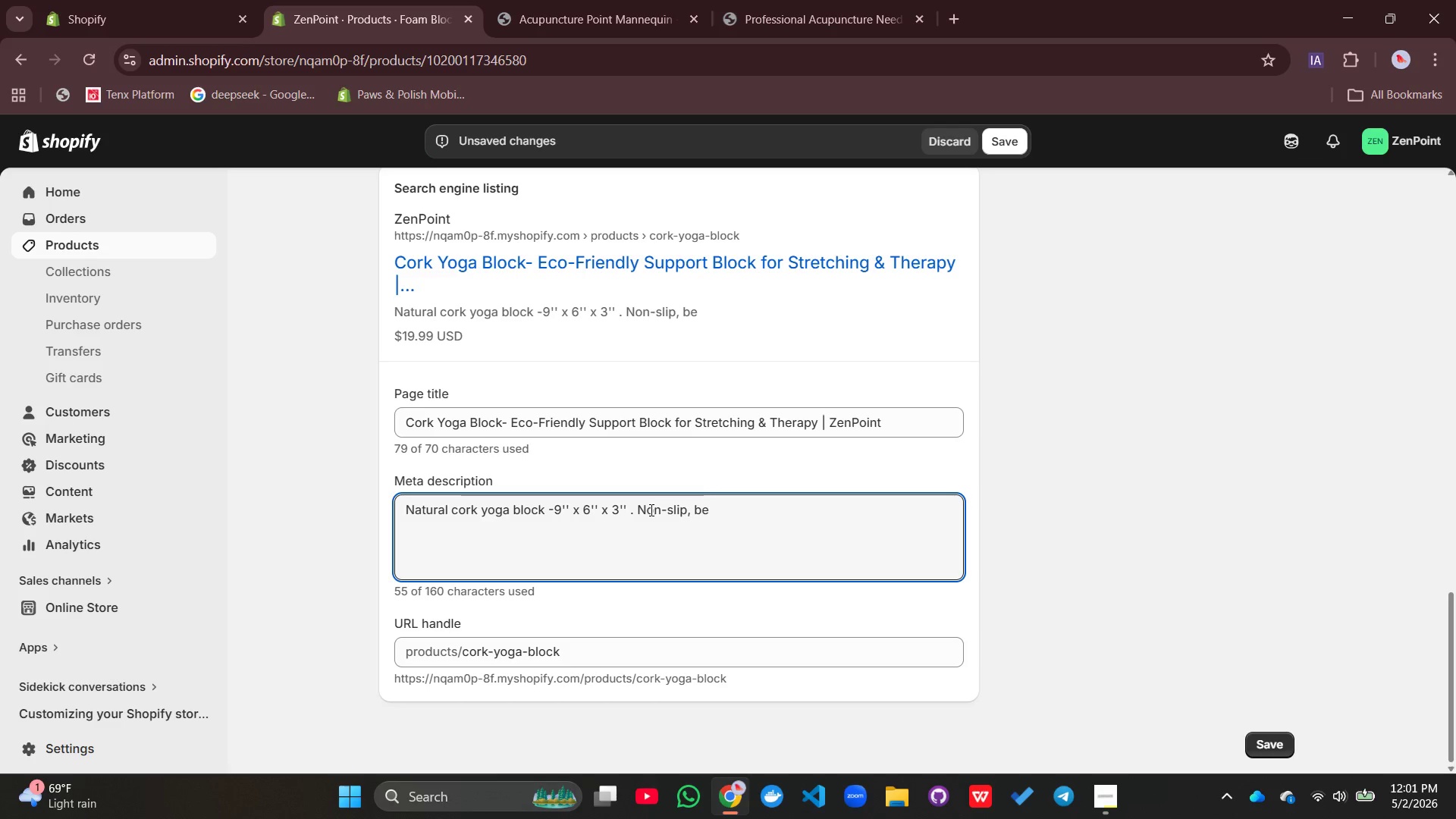 
type(veled edges, antimi)
 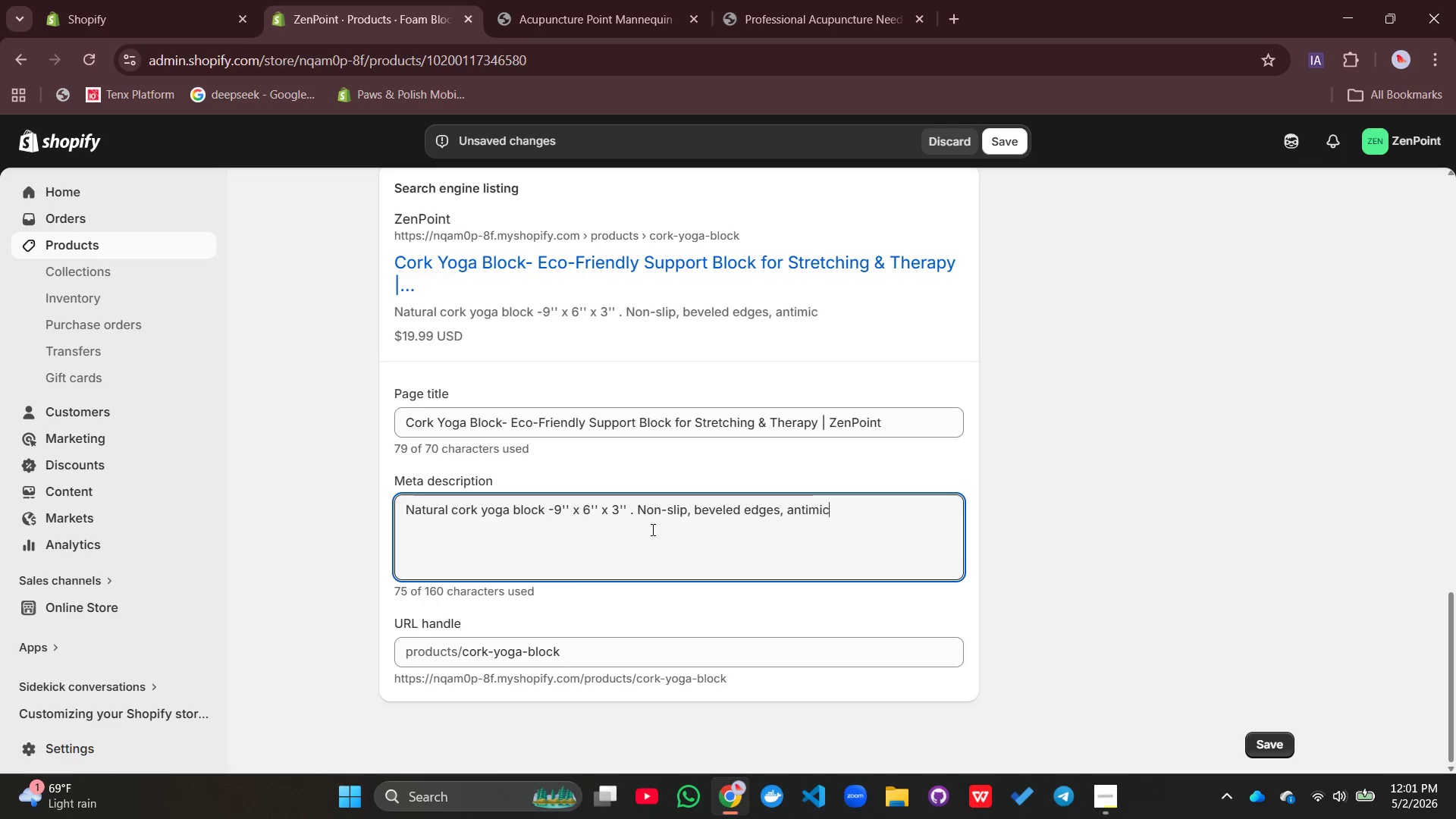 
type(crobal. f)
key(Backspace)
type(Firm sy)
key(Backspace)
type(upport for yoga, p)
key(Backspace)
type(PT ,)
key(Backspace)
key(Backspace)
type(, ad)
key(Backspace)
type(nd clinic exercise)
 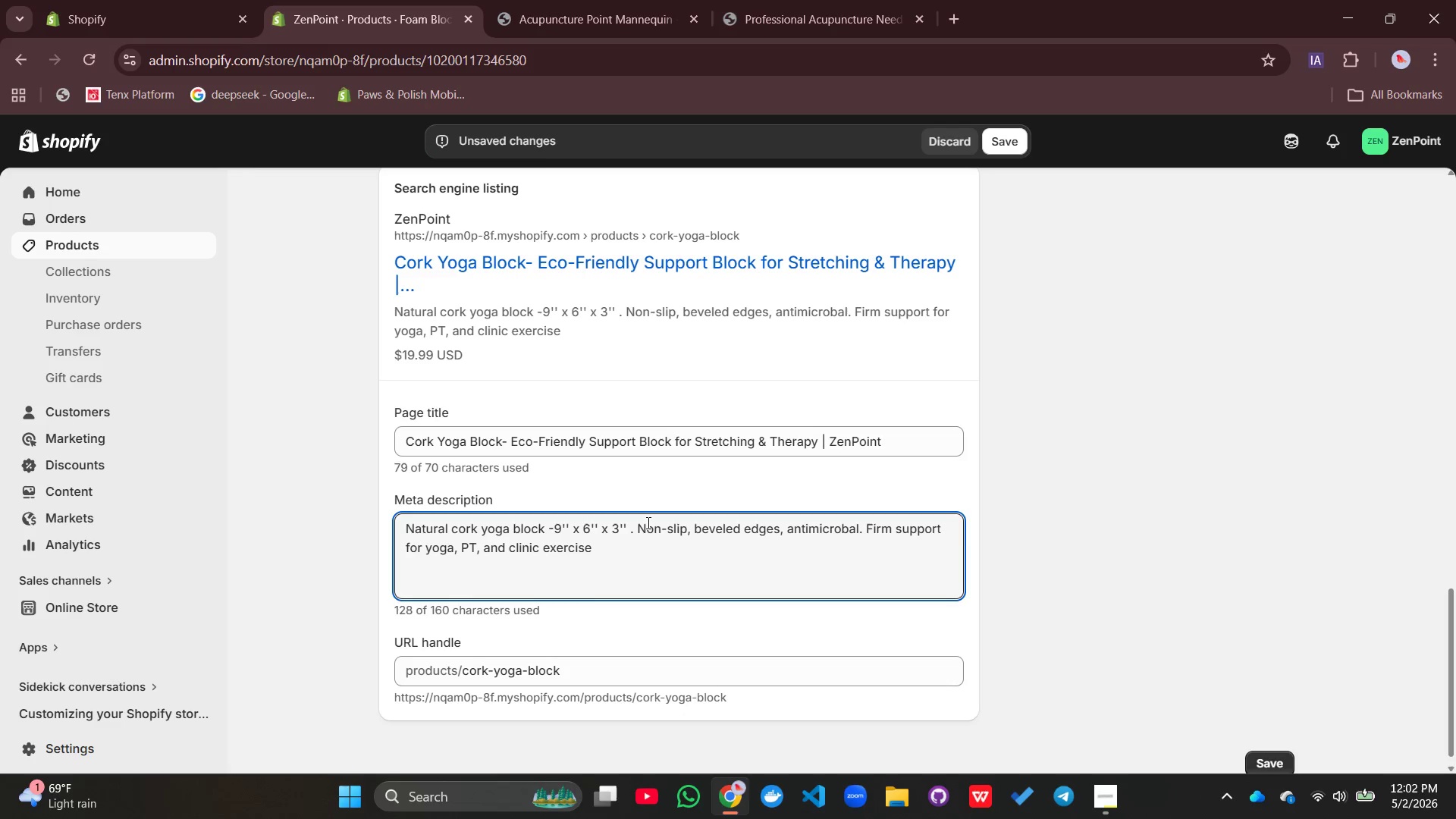 